 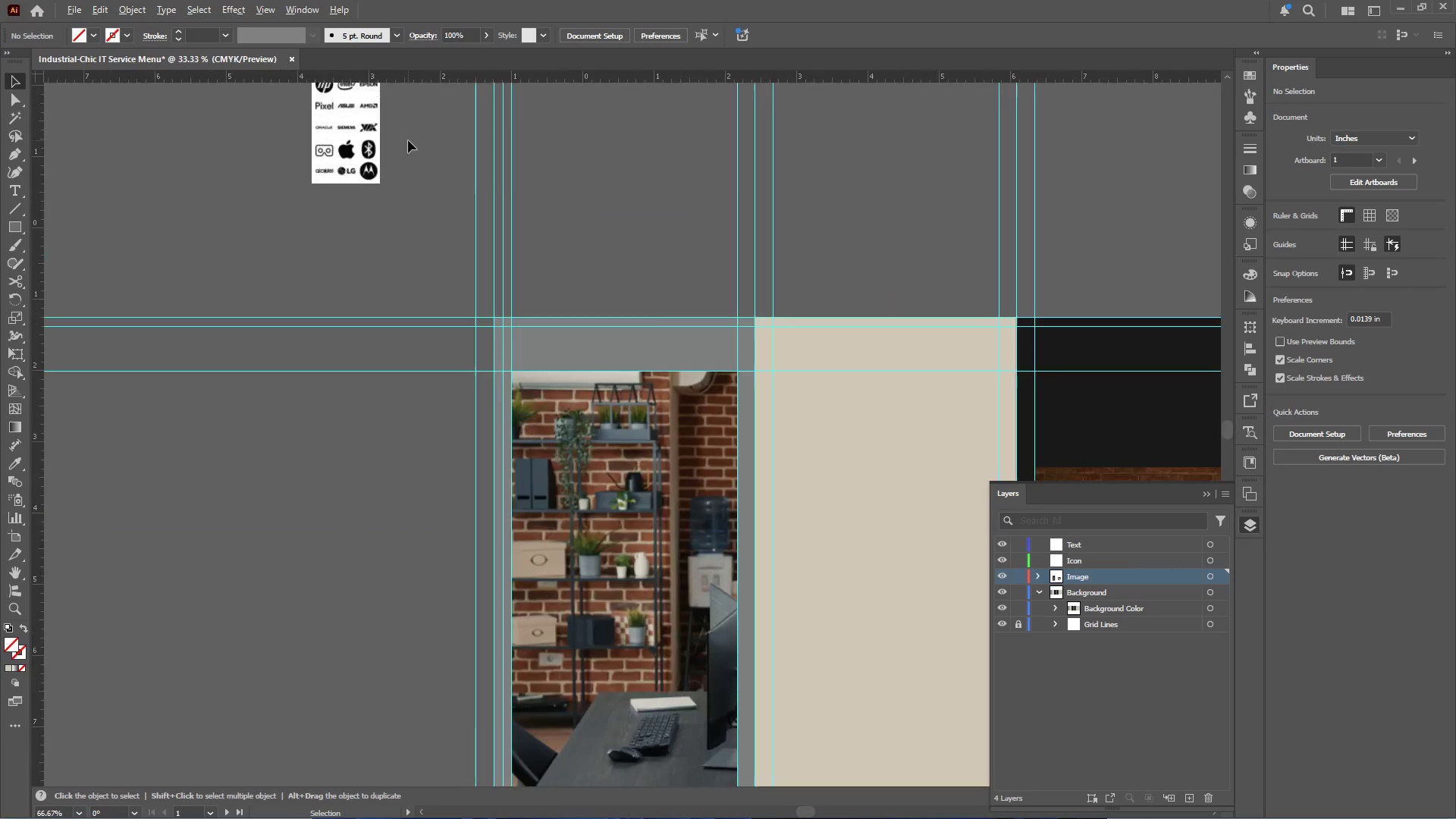 
scroll: coordinate [408, 141], scroll_direction: up, amount: 2.0
 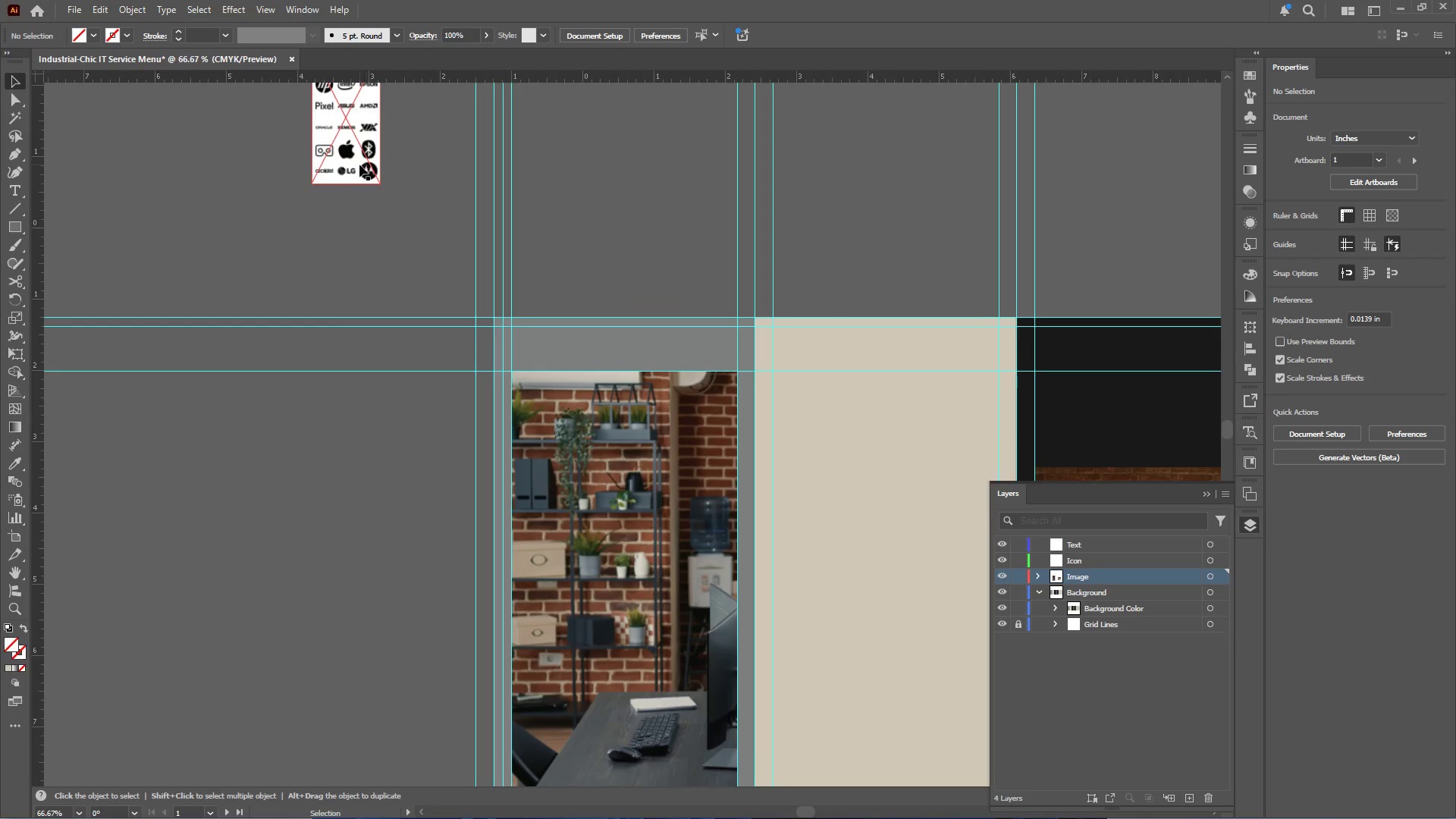 
left_click([359, 165])
 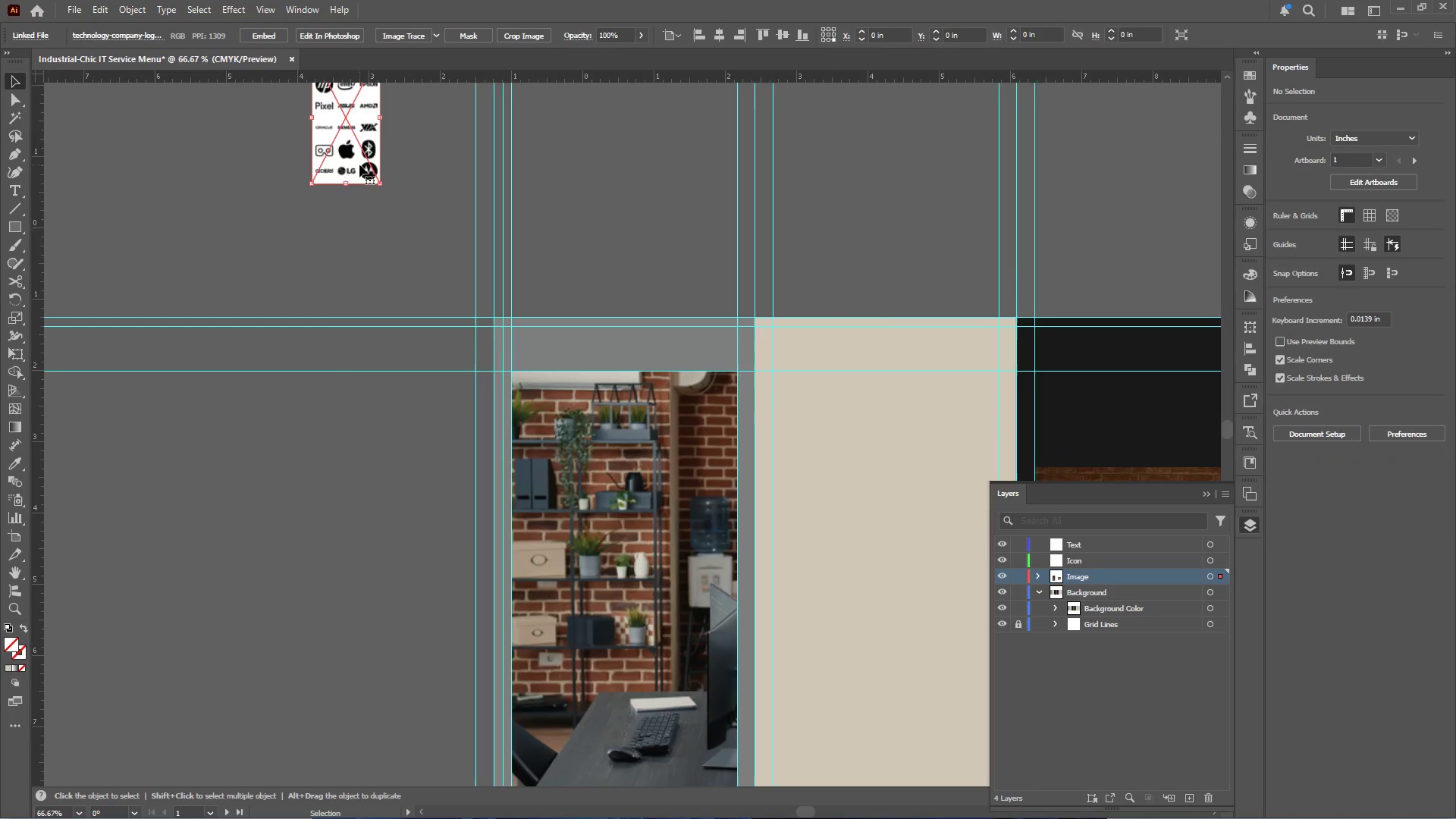 
hold_key(key=AltLeft, duration=0.56)
 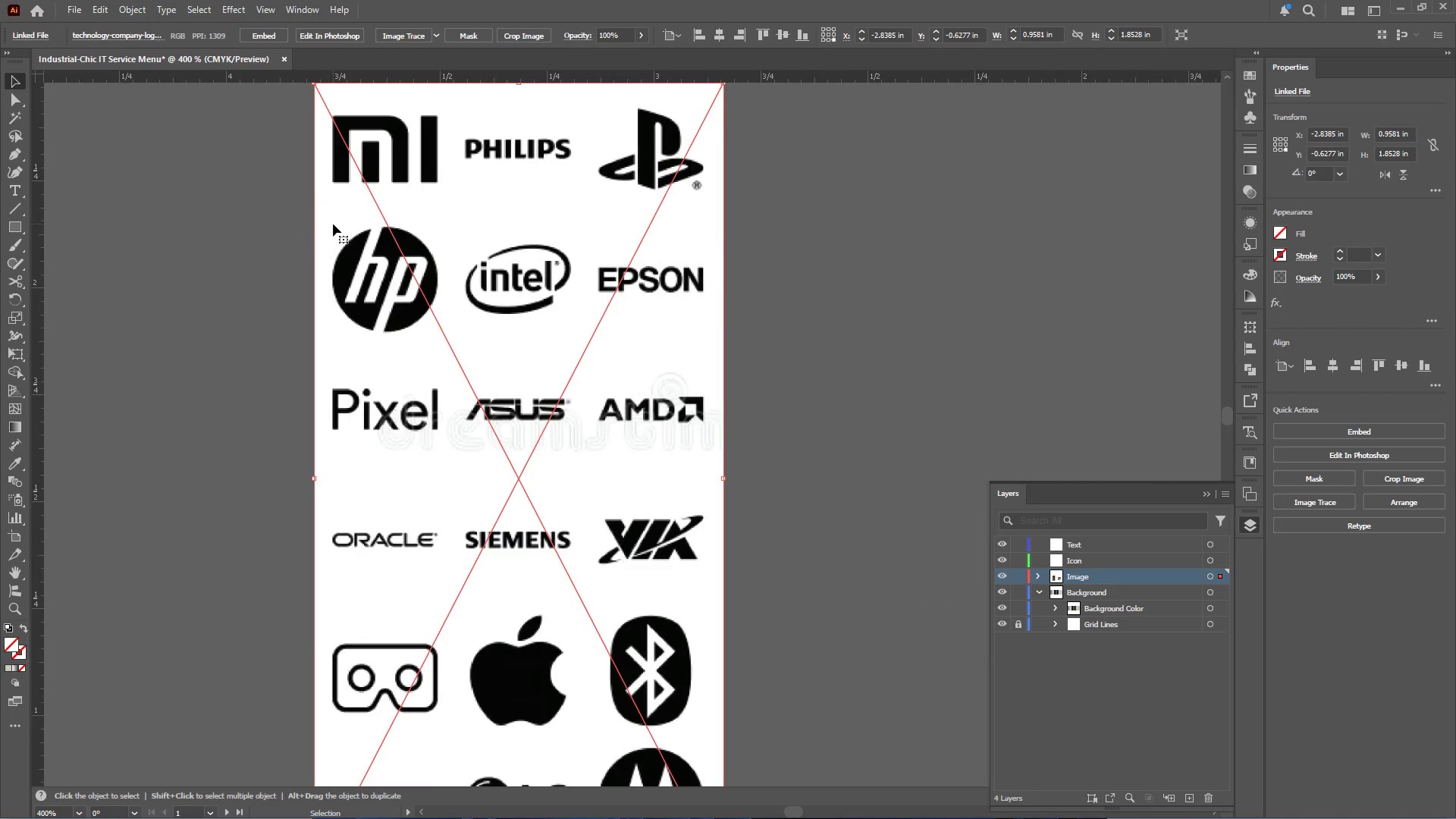 
scroll: coordinate [312, 198], scroll_direction: up, amount: 12.0
 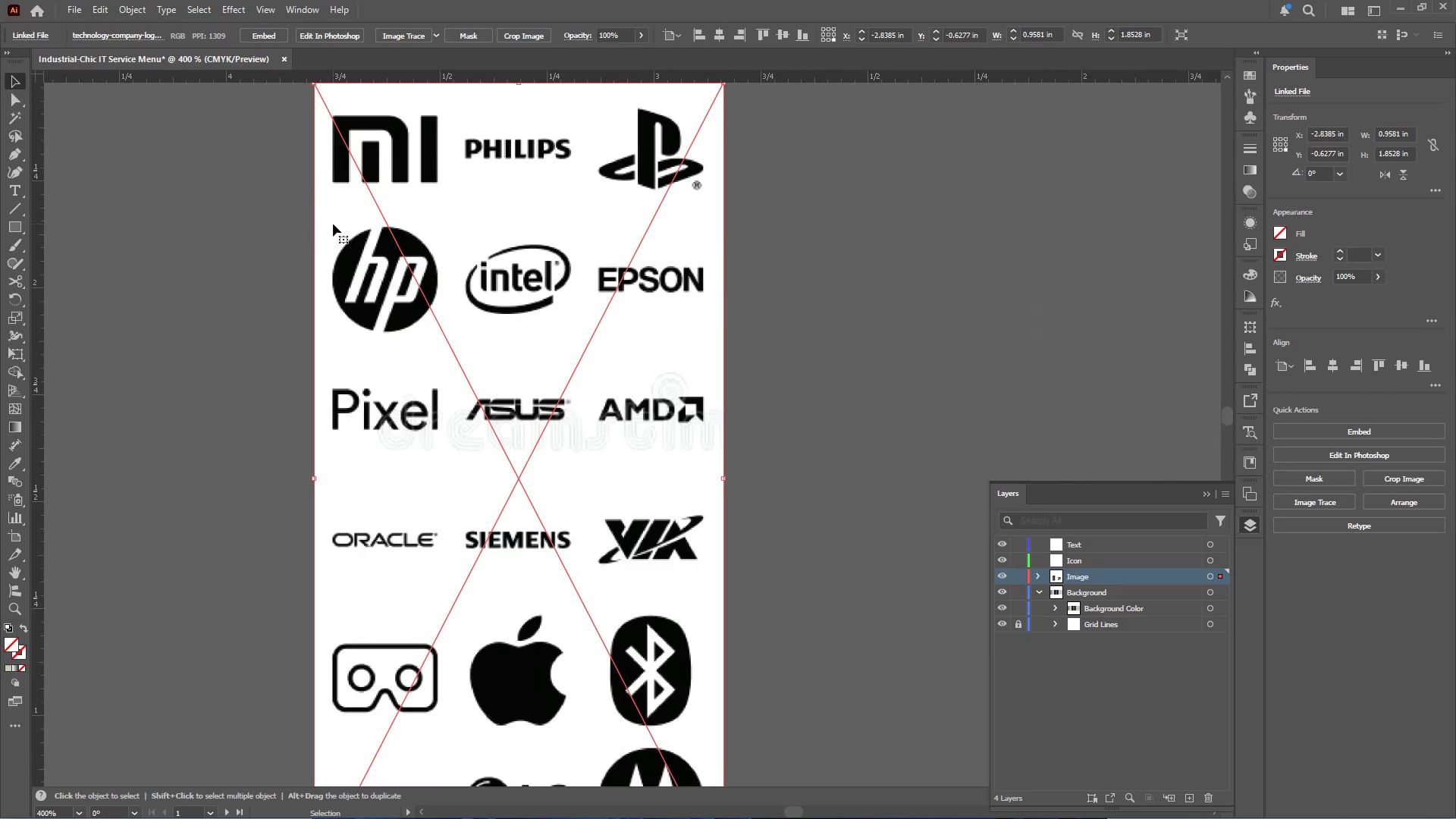 
hold_key(key=AltLeft, duration=0.56)
scroll: coordinate [333, 224], scroll_direction: down, amount: 1.0
 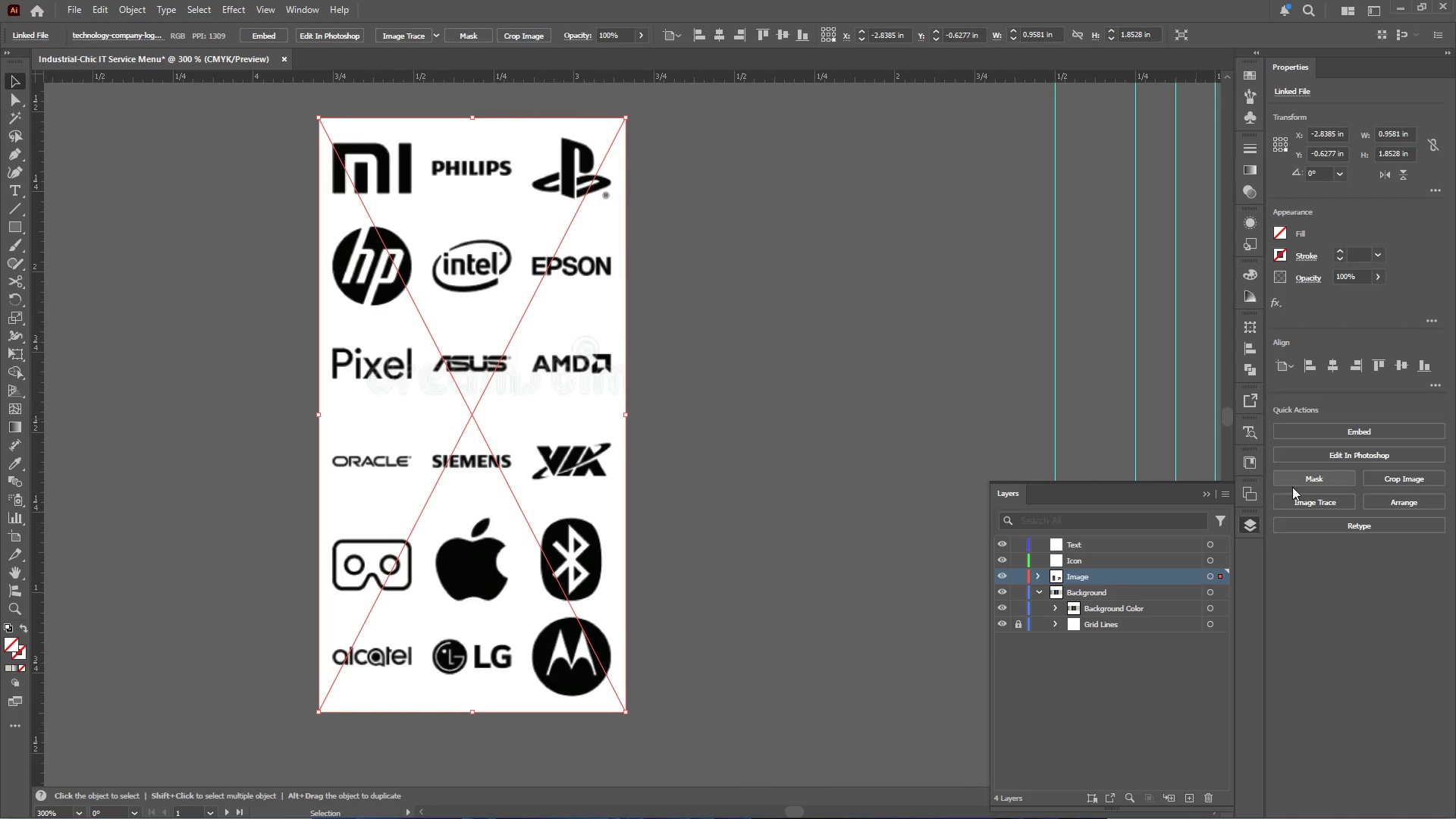 
left_click([1301, 498])
 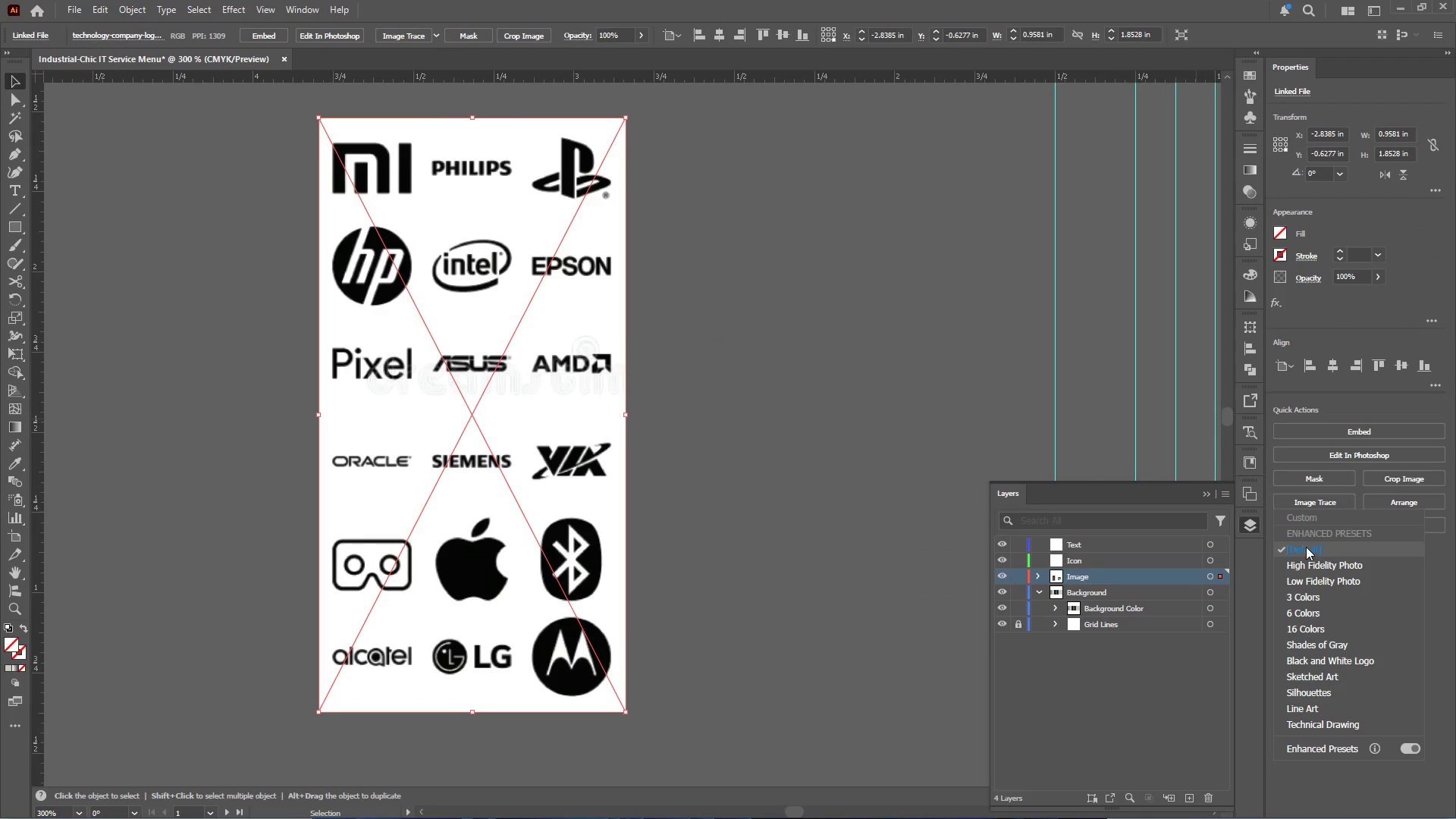 
left_click([1306, 547])
 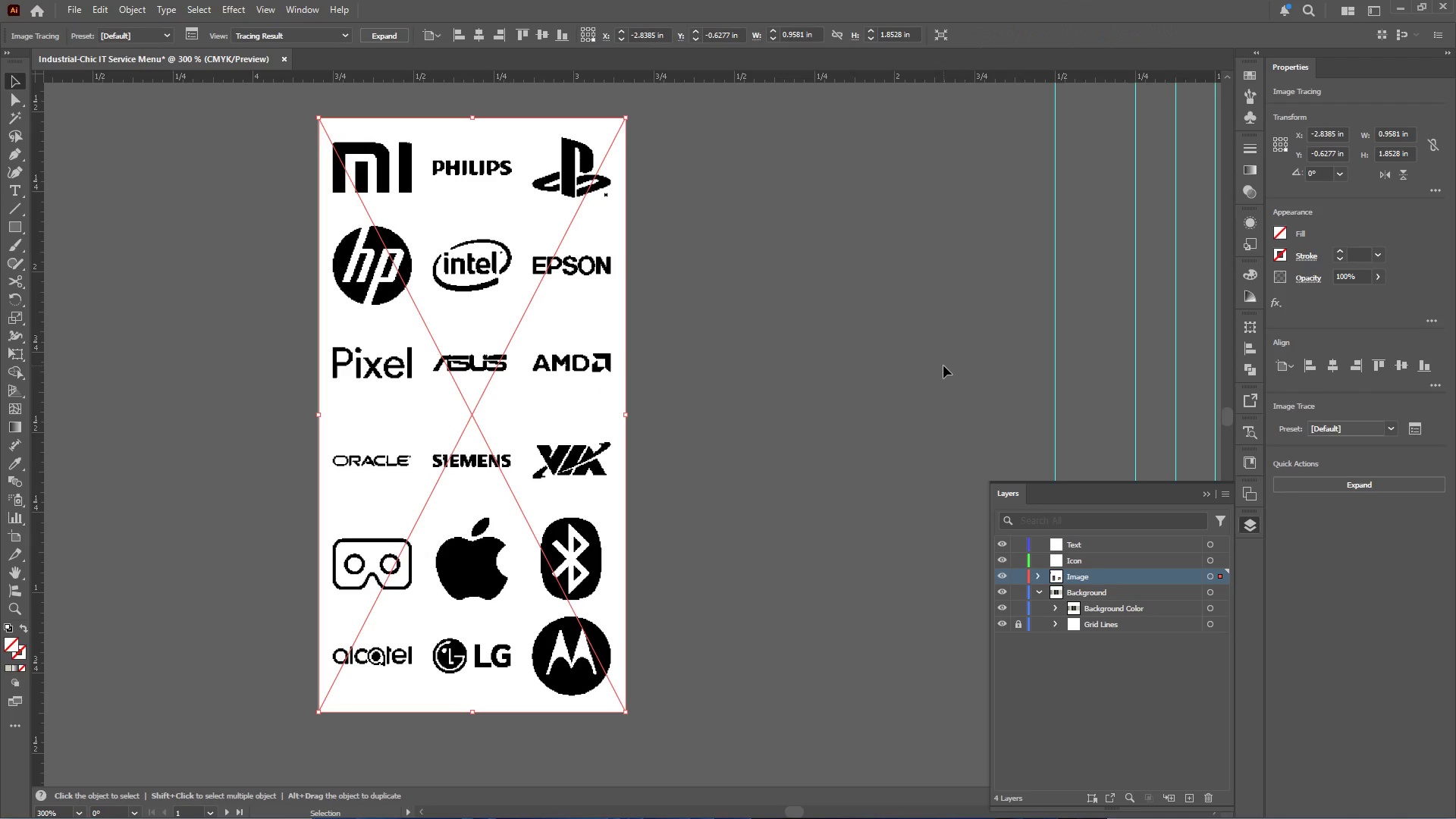 
wait(5.08)
 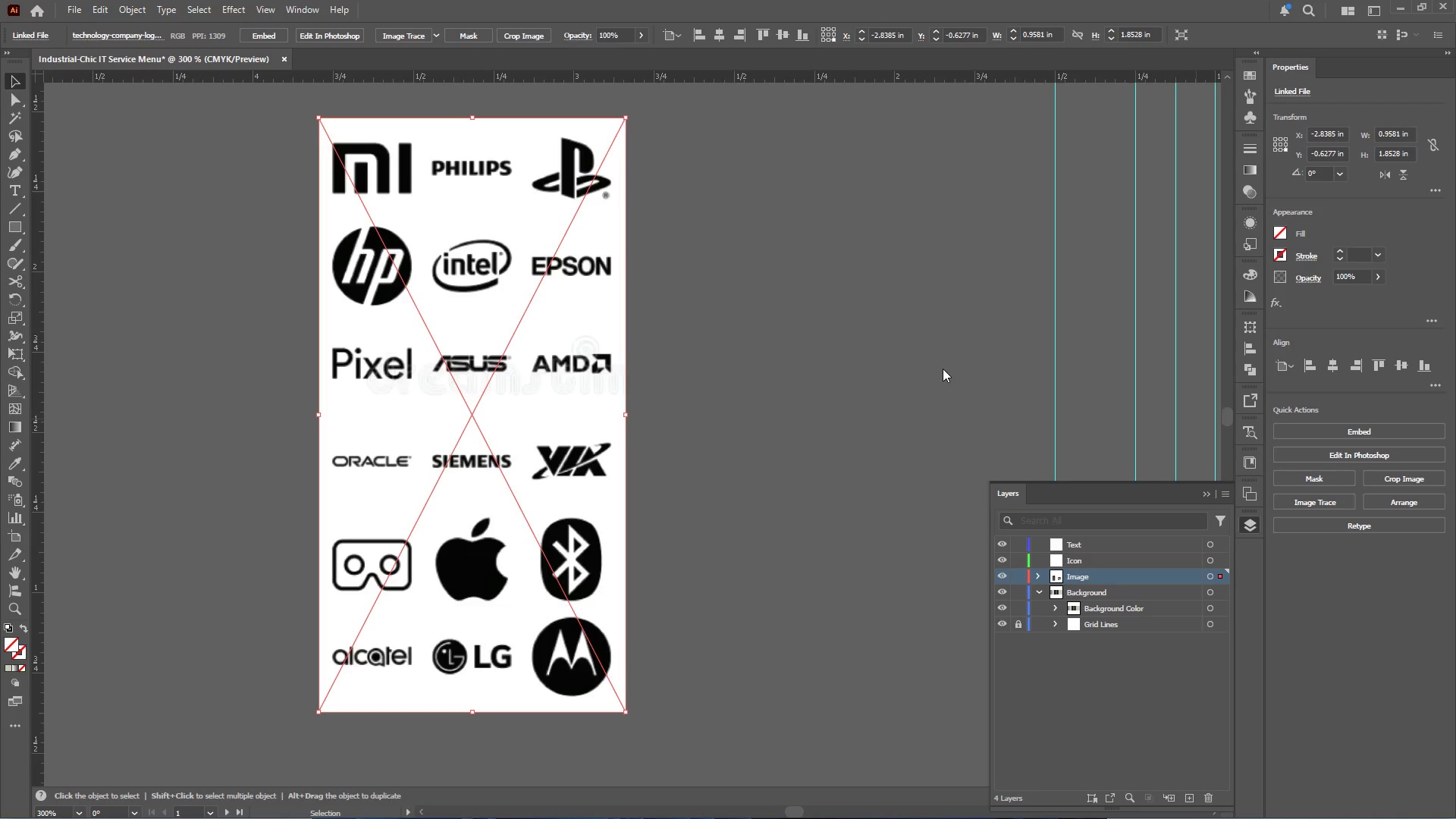 
hold_key(key=AltLeft, duration=0.73)
scroll: coordinate [514, 249], scroll_direction: up, amount: 3.0
 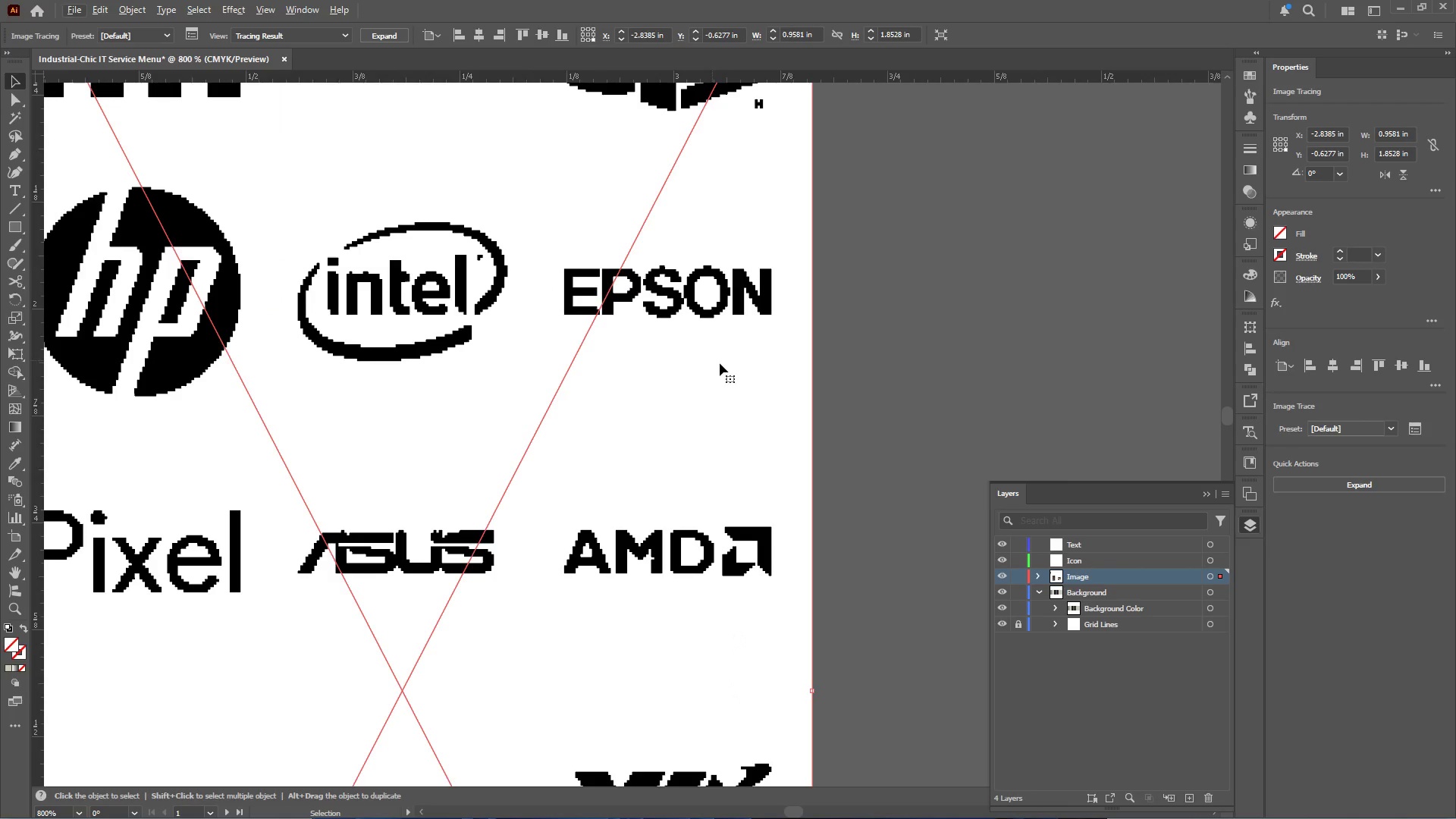 
hold_key(key=AltLeft, duration=0.78)
scroll: coordinate [723, 366], scroll_direction: down, amount: 3.0
 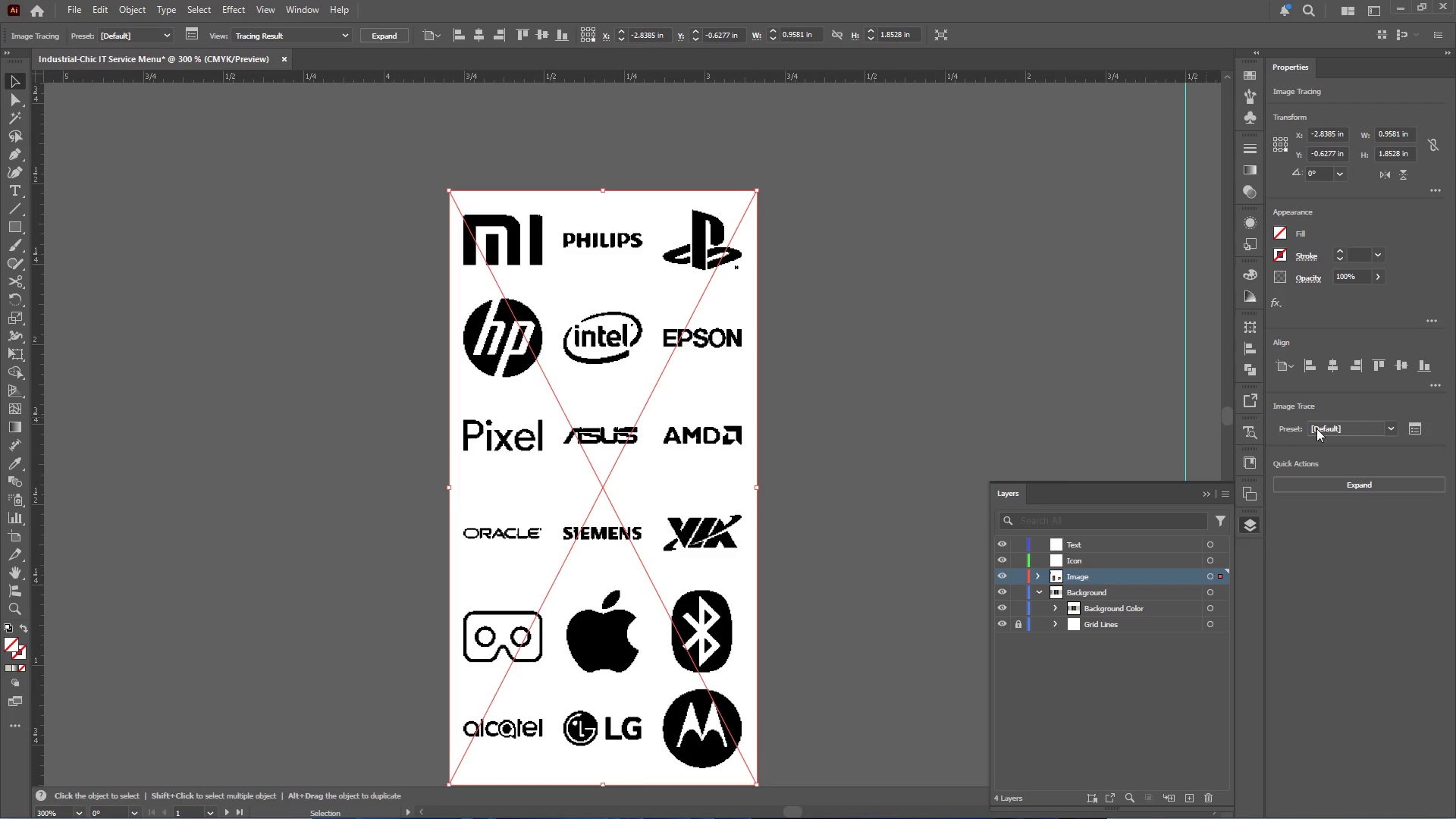 
wait(5.81)
 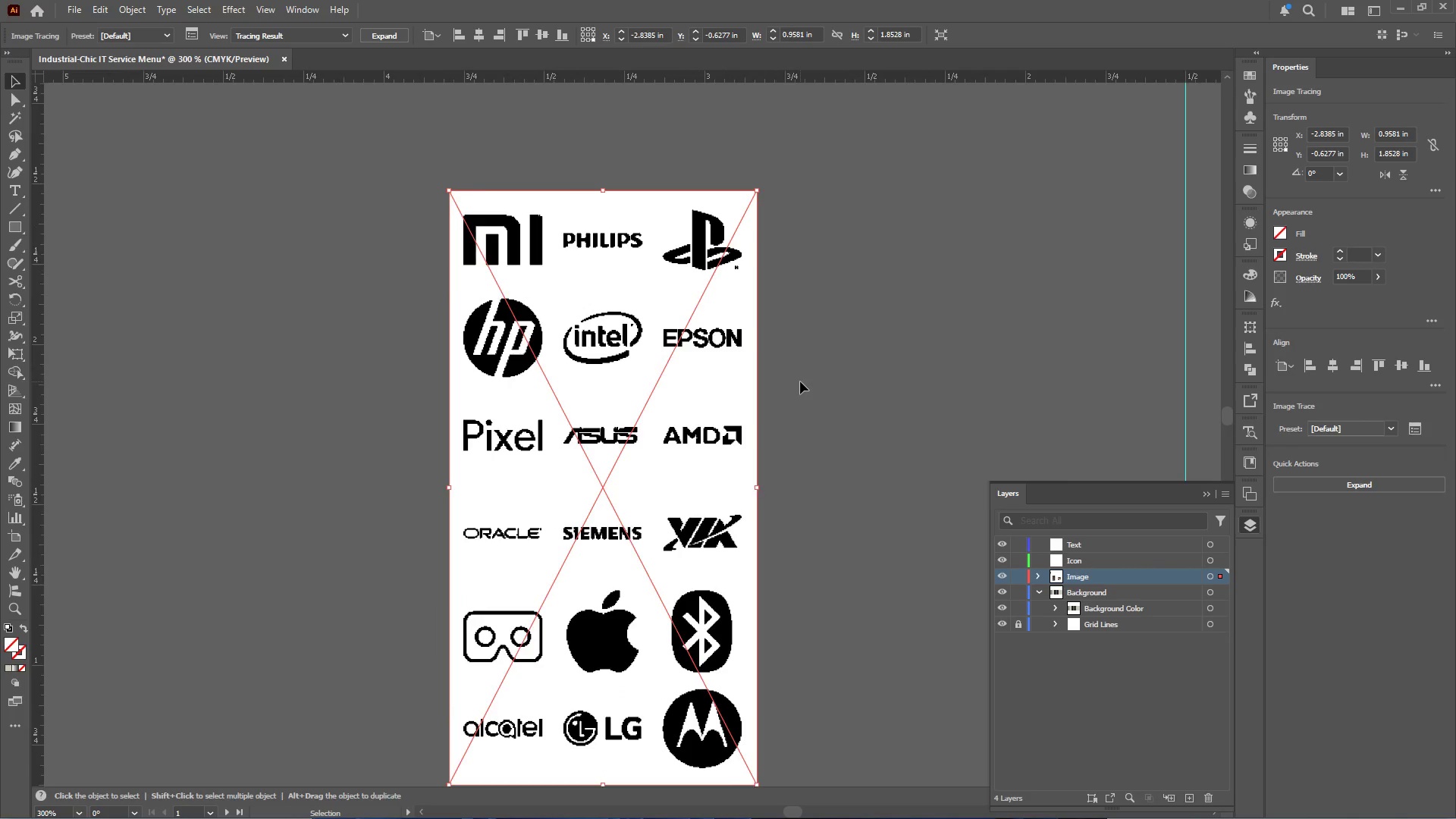 
left_click([1323, 482])
 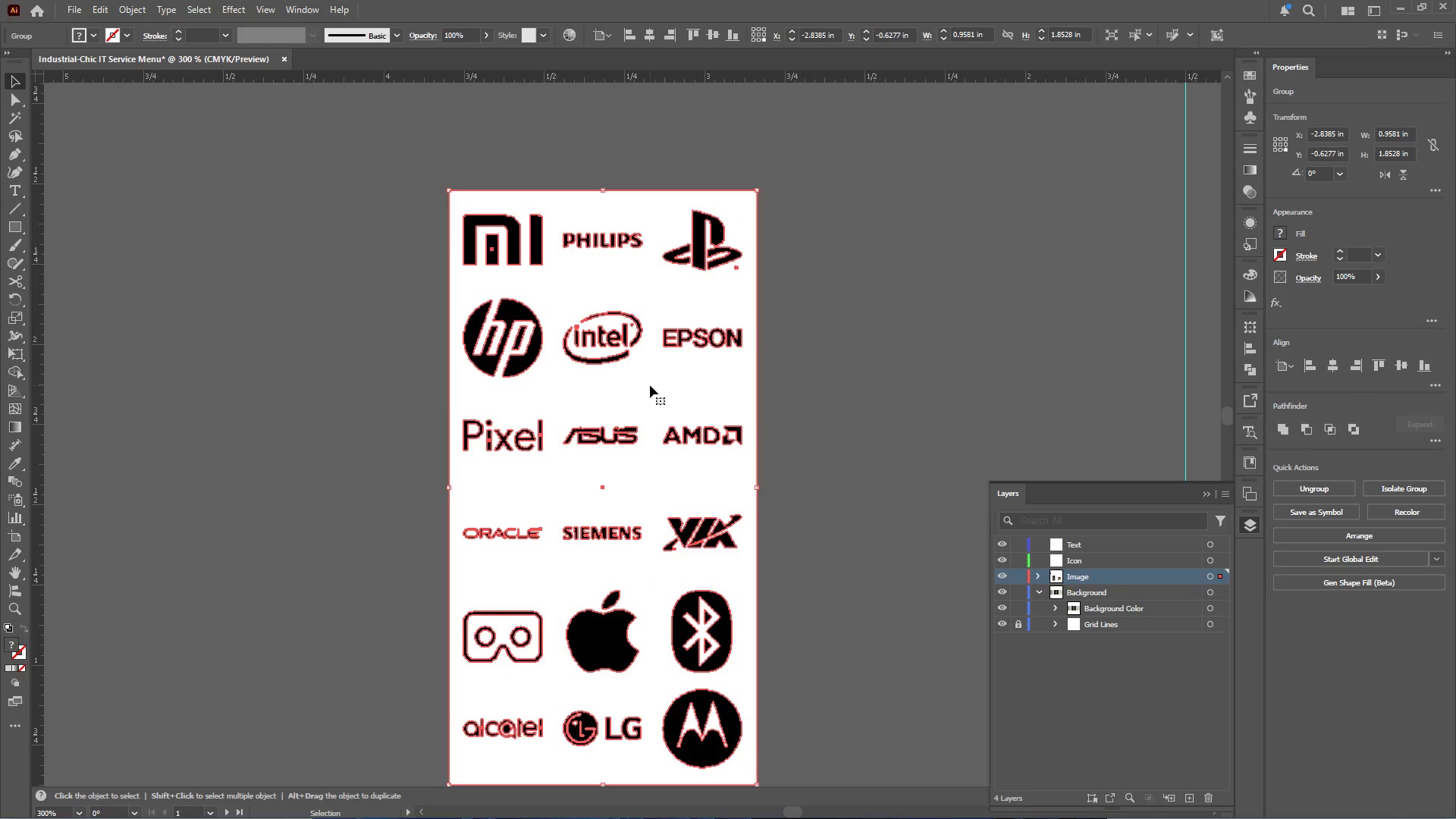 
double_click([642, 369])
 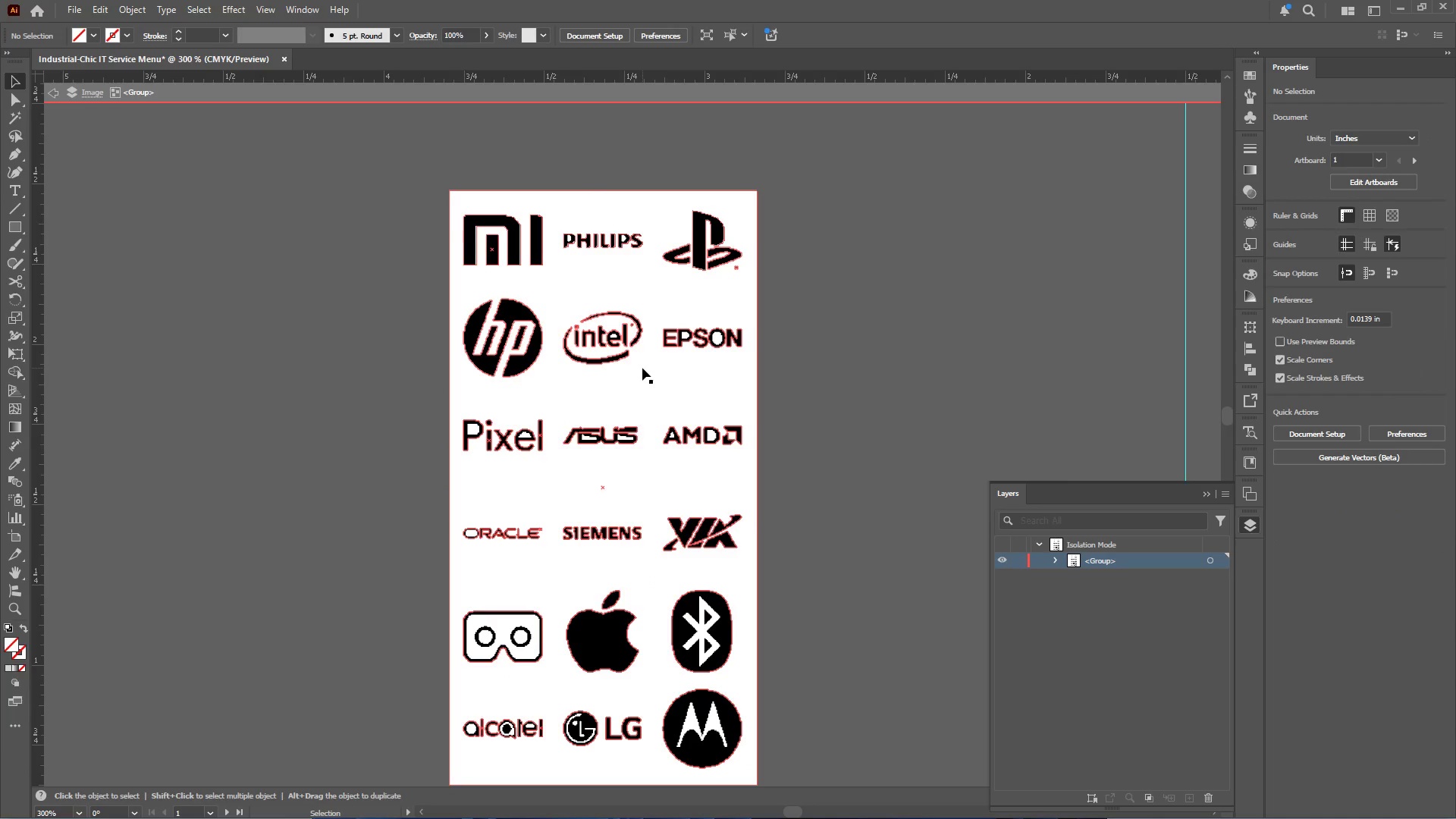 
key(Y)
 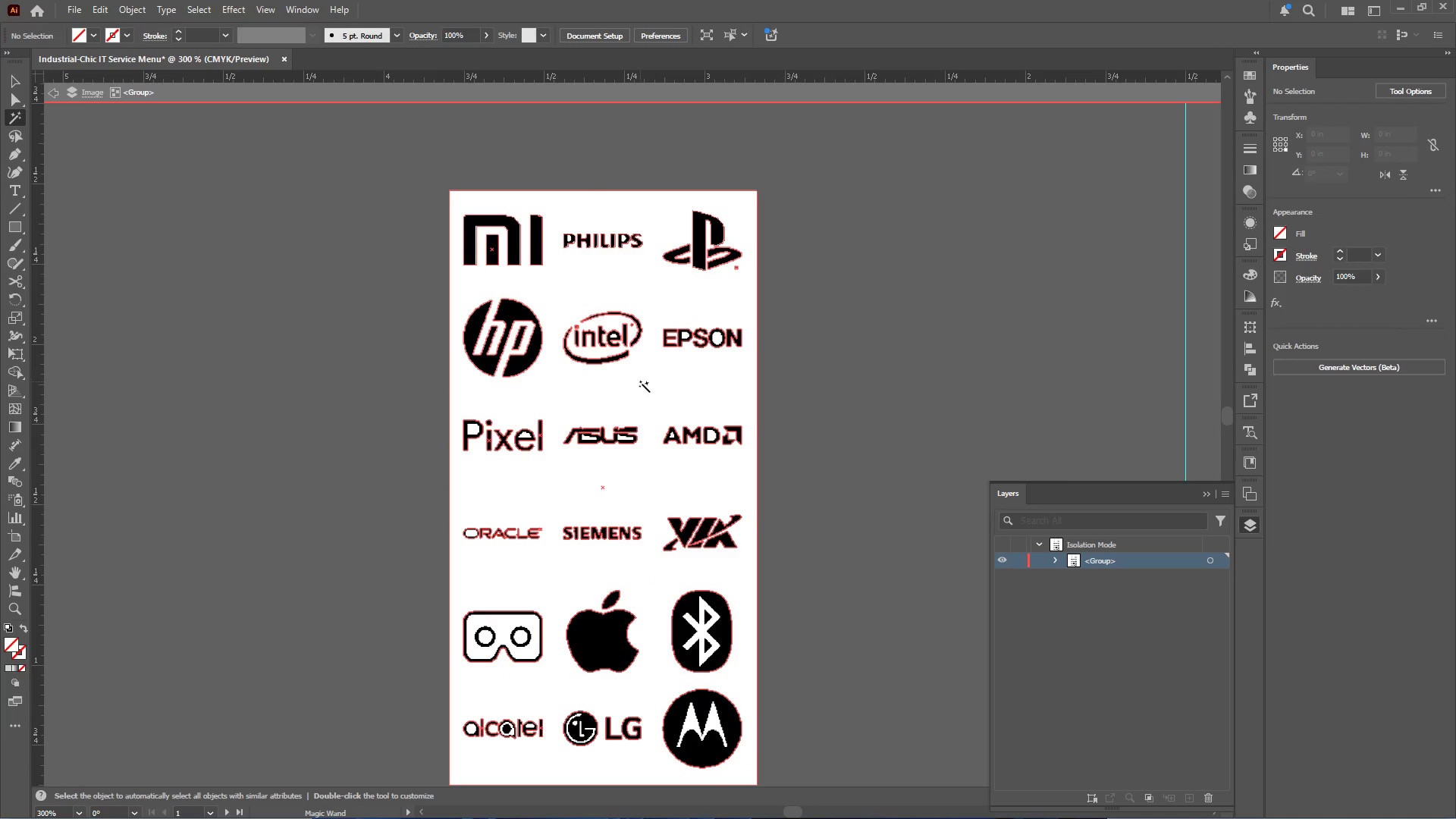 
left_click([640, 381])
 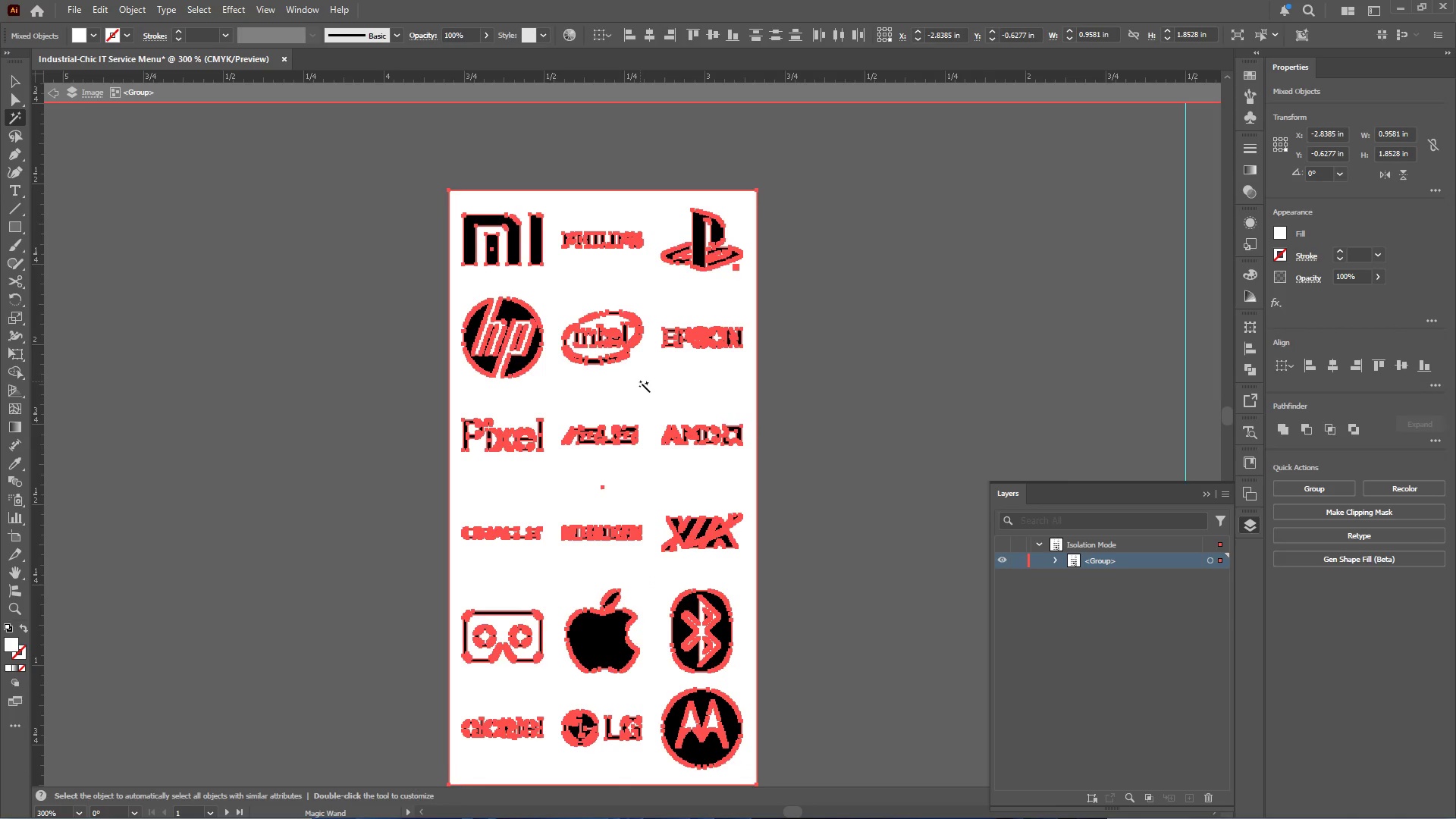 
key(Delete)
 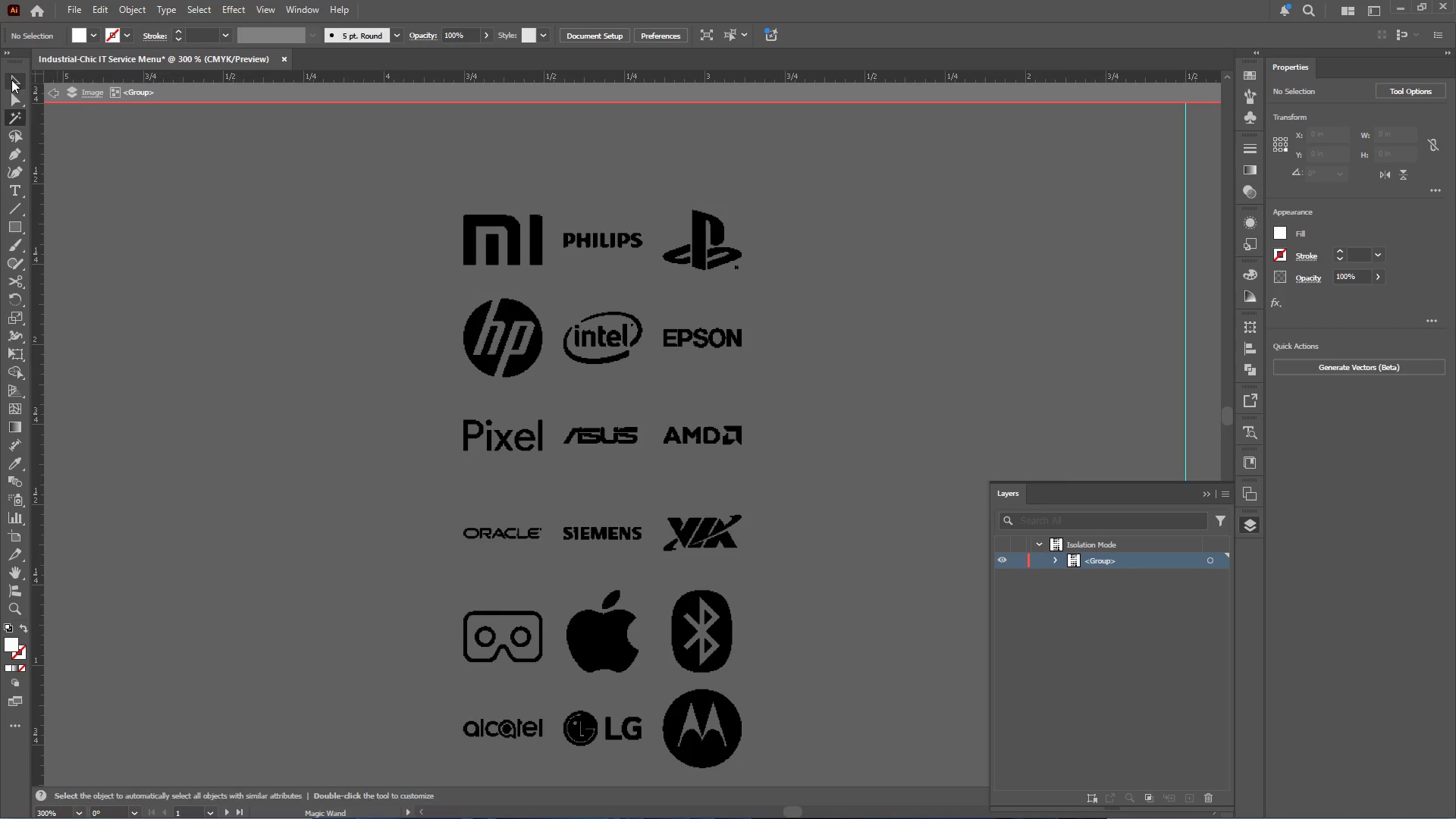 
double_click([331, 228])
 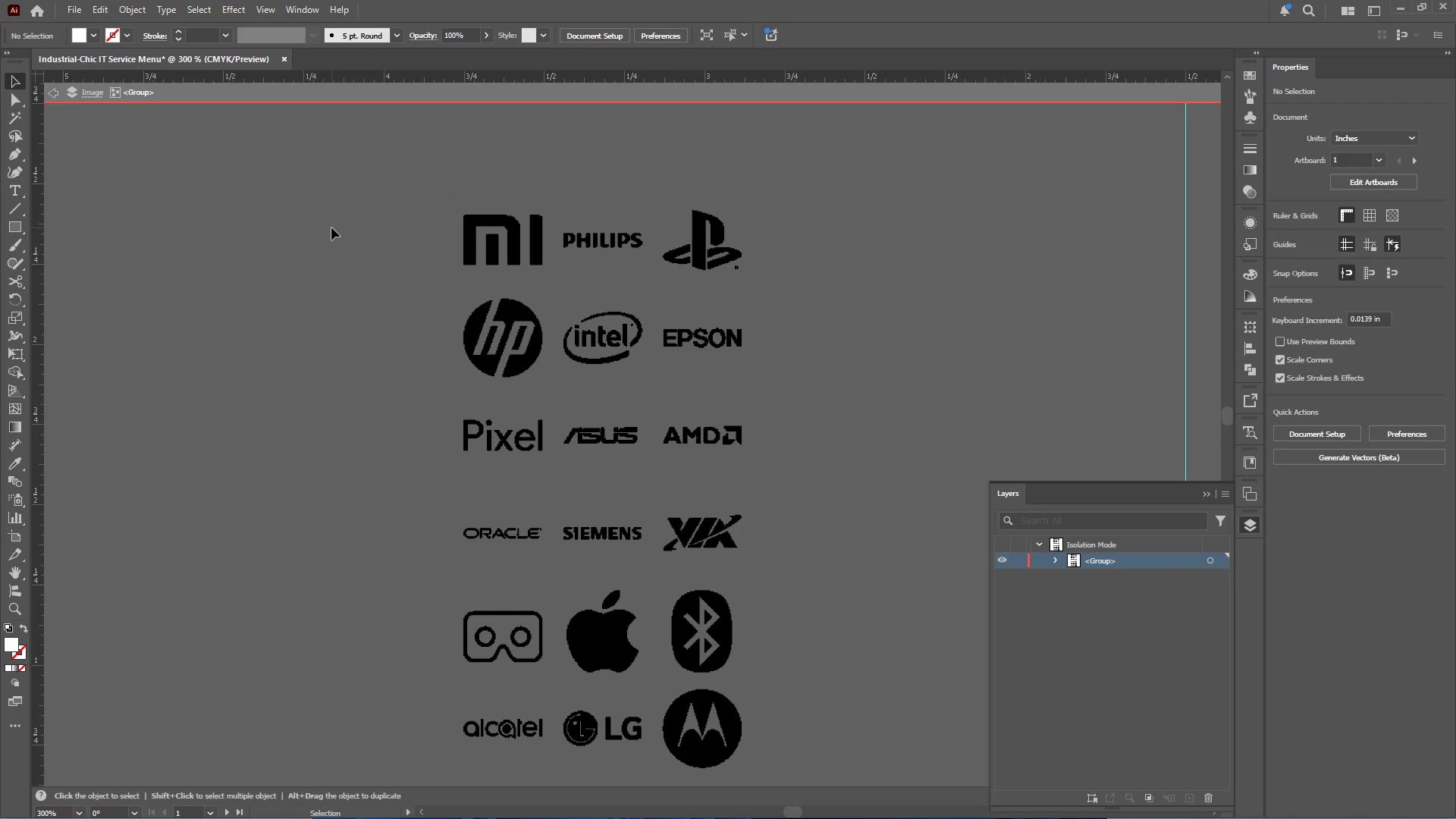 
triple_click([331, 228])
 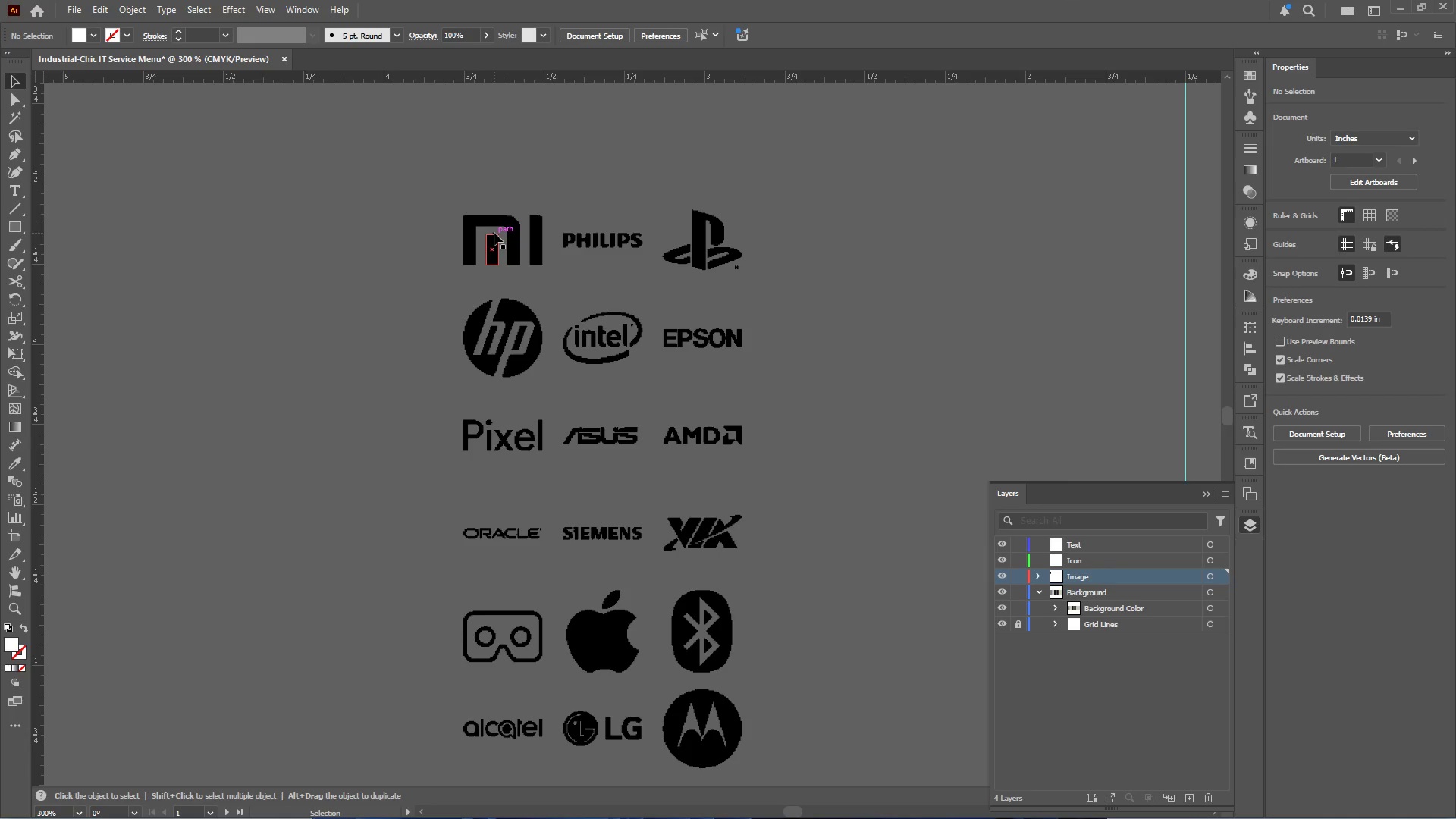 
left_click([494, 233])
 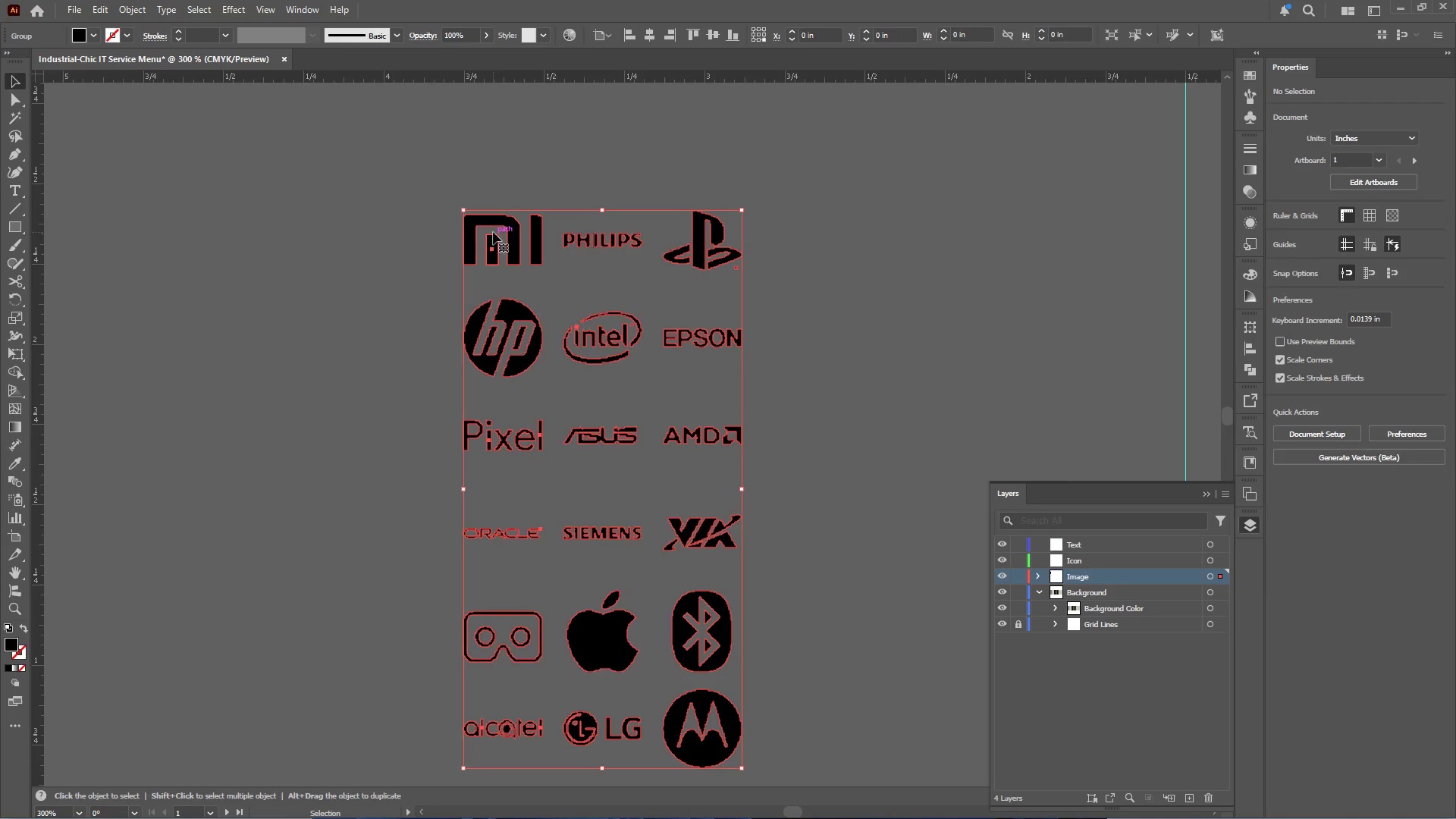 
right_click([492, 232])
 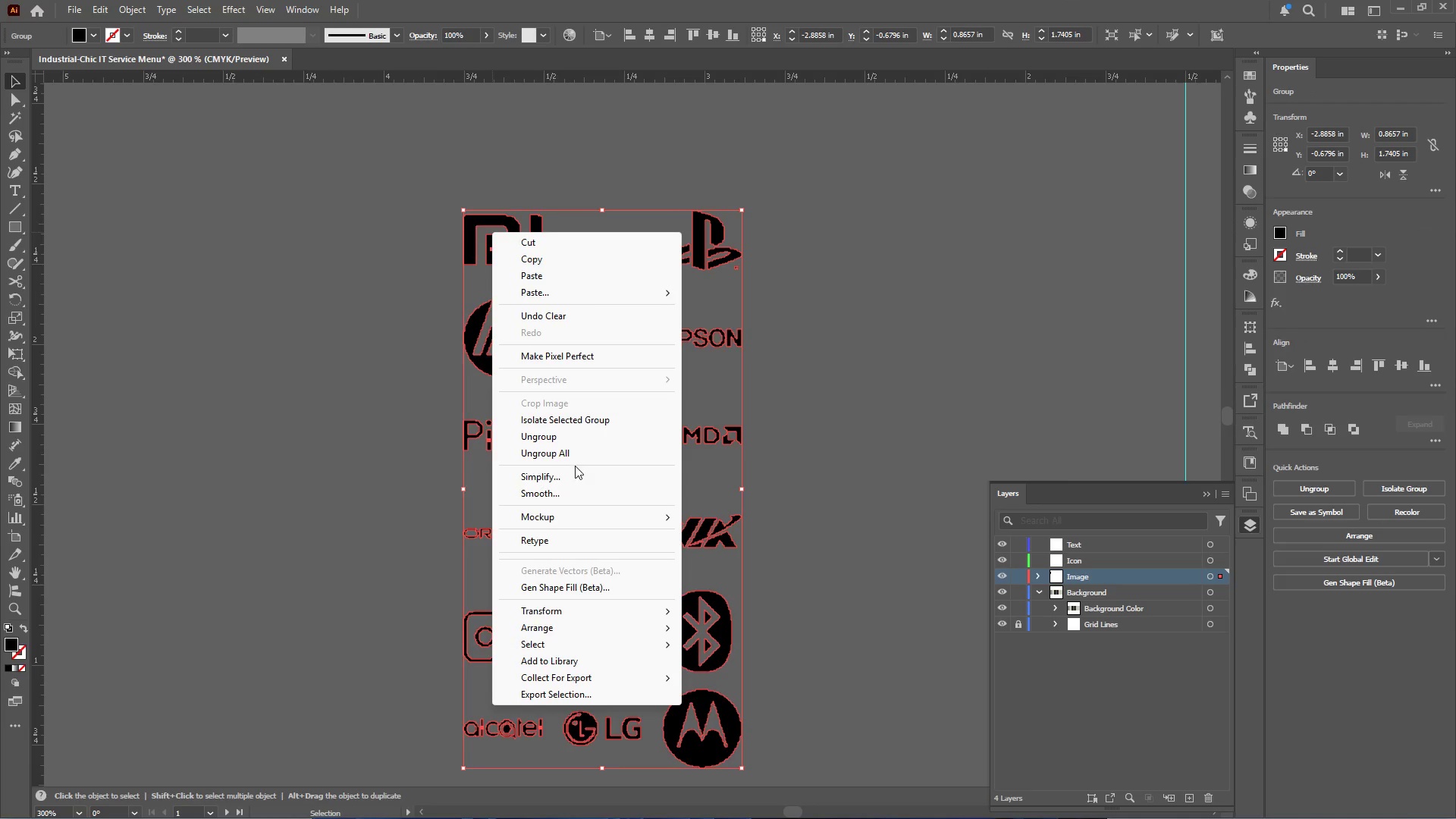 
left_click([570, 478])
 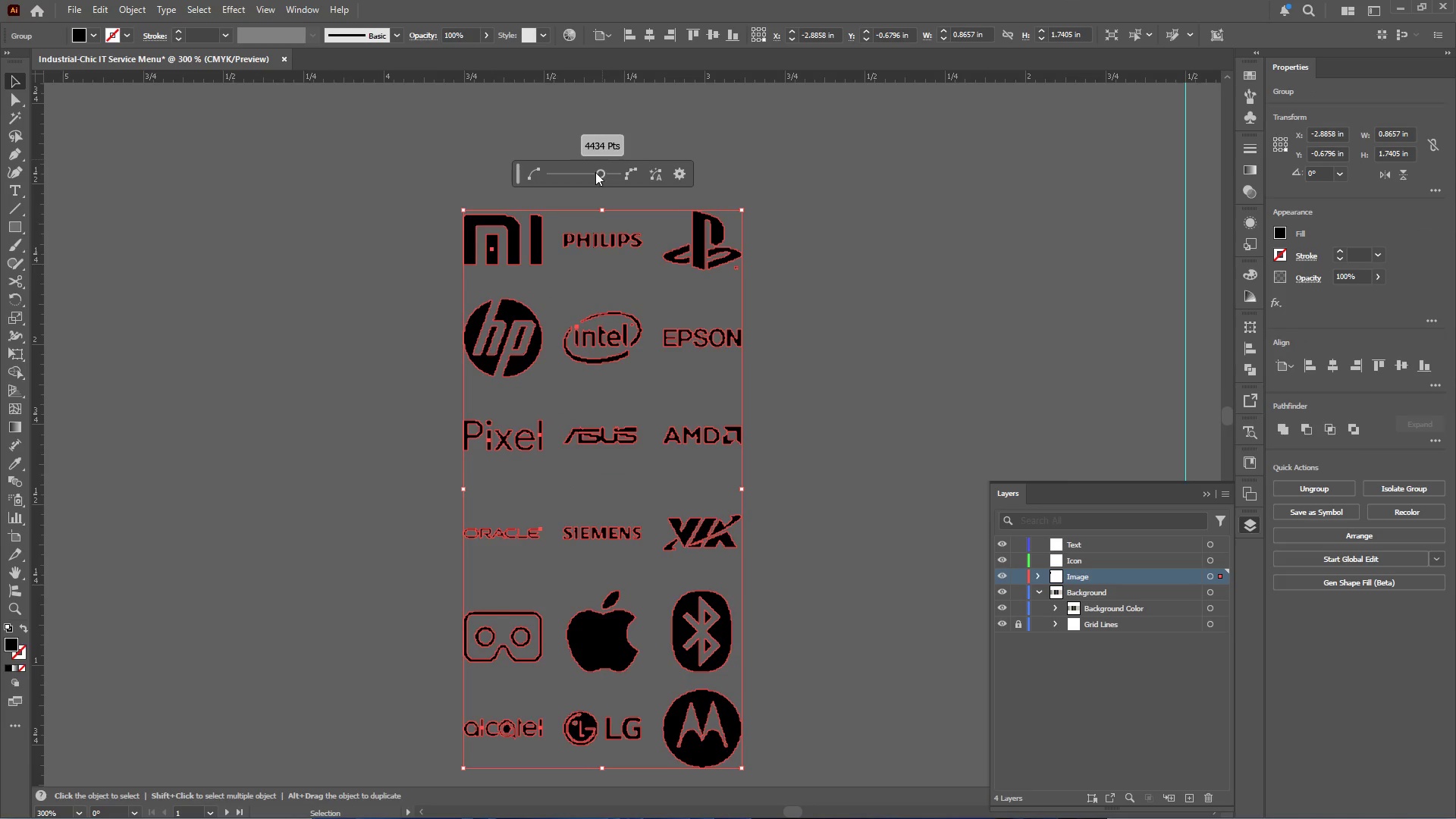 
left_click_drag(start_coordinate=[598, 171], to_coordinate=[578, 172])
 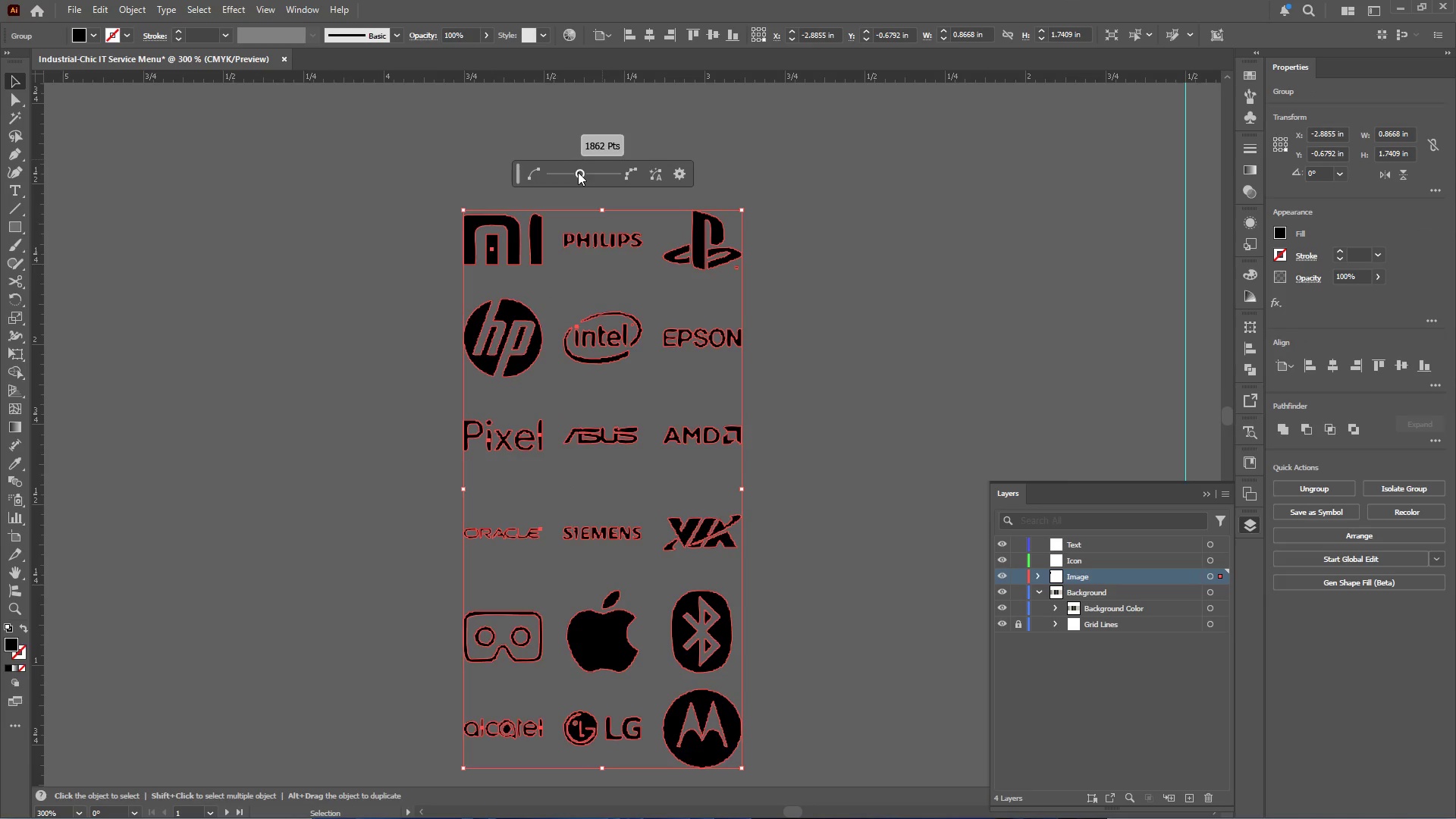 
key(Control+Z)
 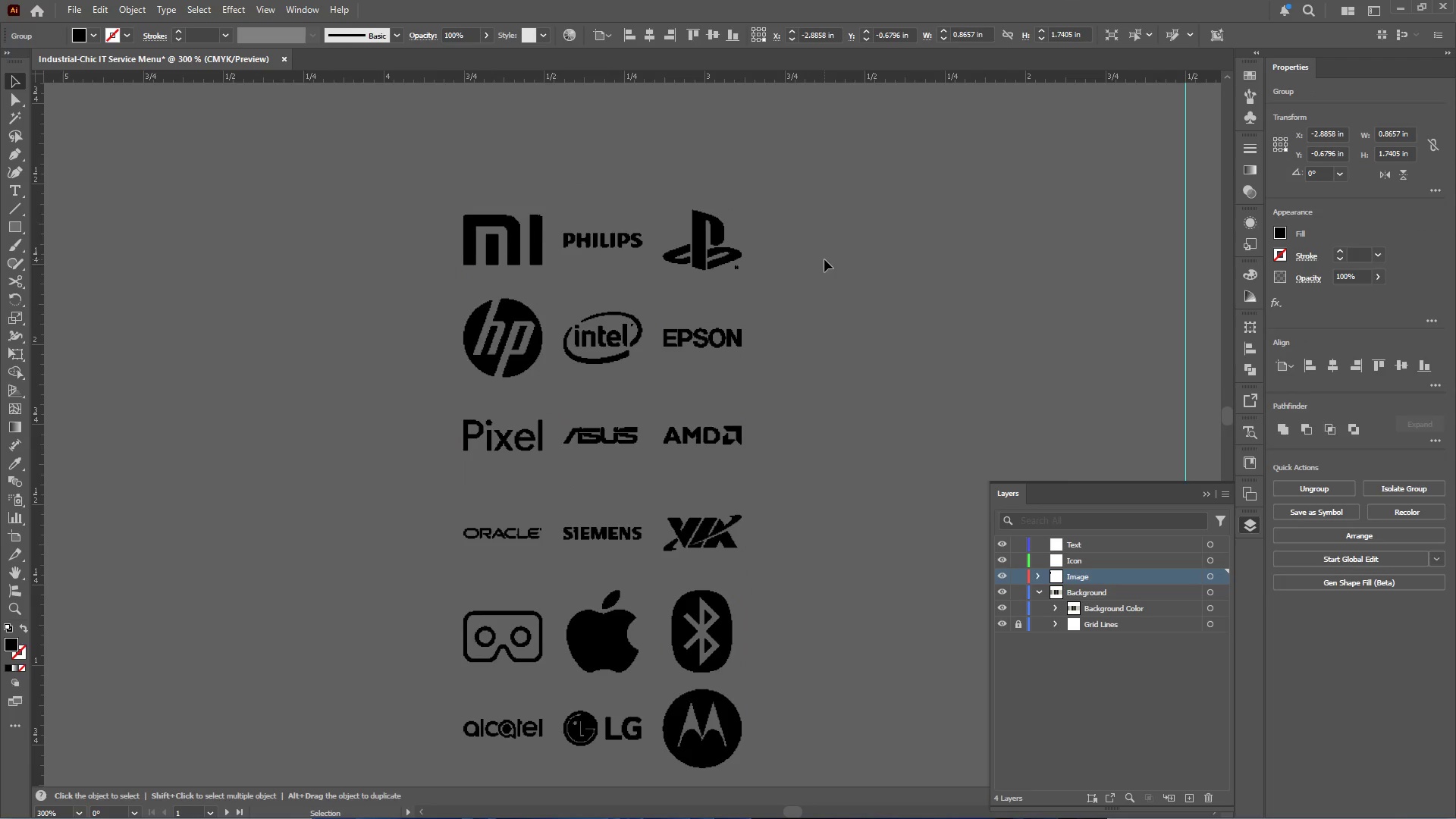 
double_click([825, 259])
 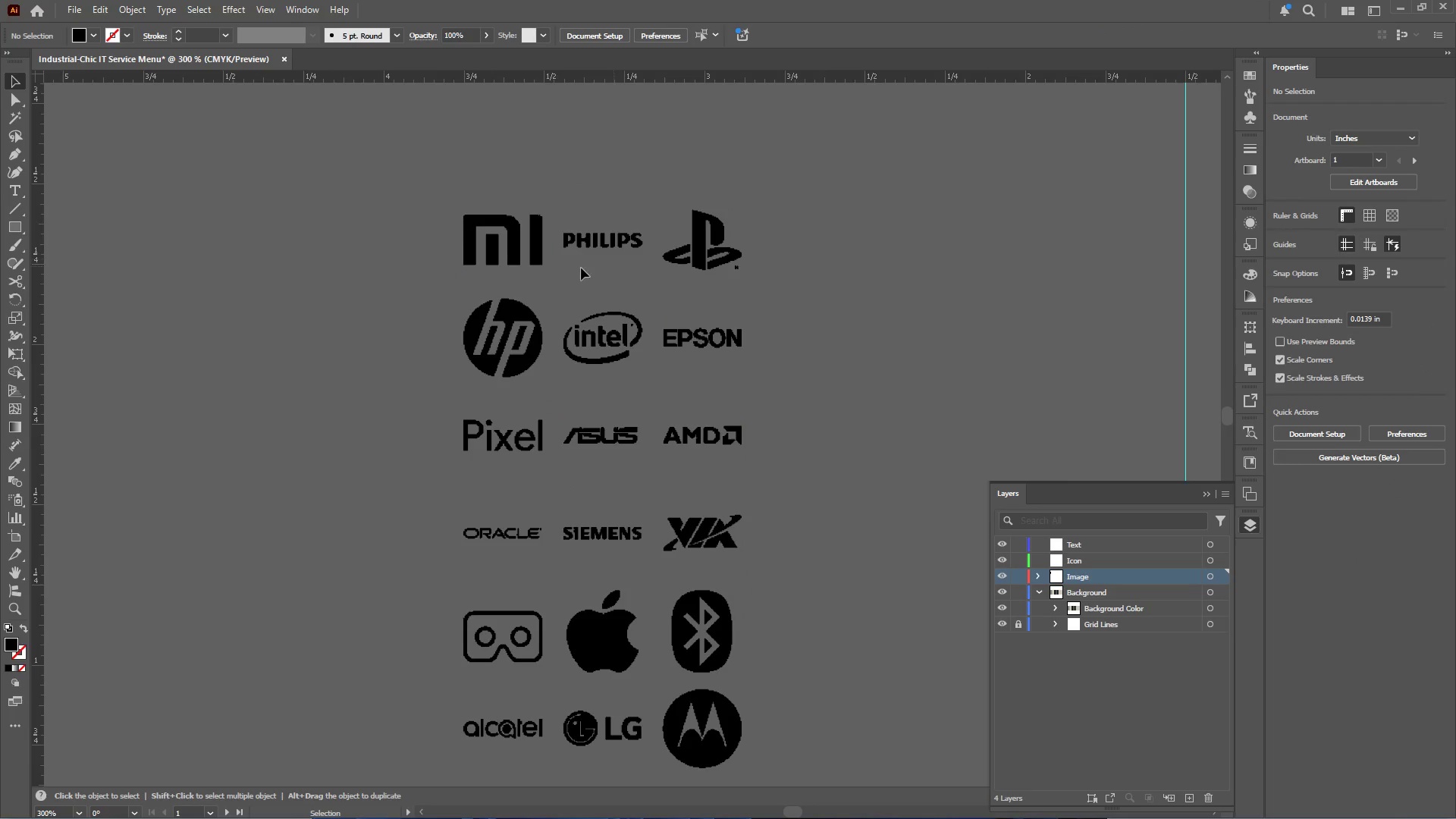 
hold_key(key=AltLeft, duration=0.62)
scroll: coordinate [497, 270], scroll_direction: down, amount: 4.0
 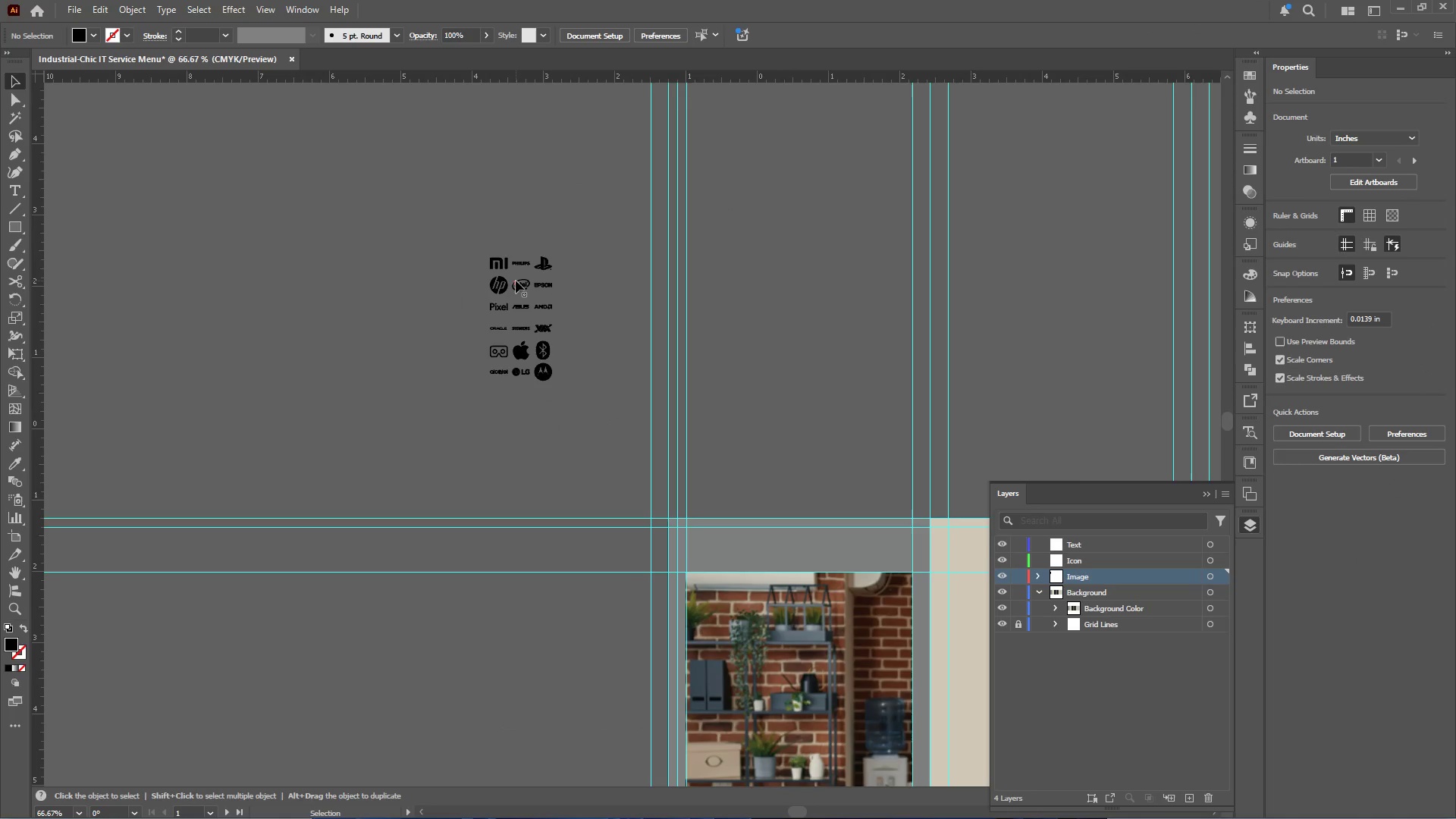 
hold_key(key=AltLeft, duration=0.45)
scroll: coordinate [510, 278], scroll_direction: down, amount: 3.0
 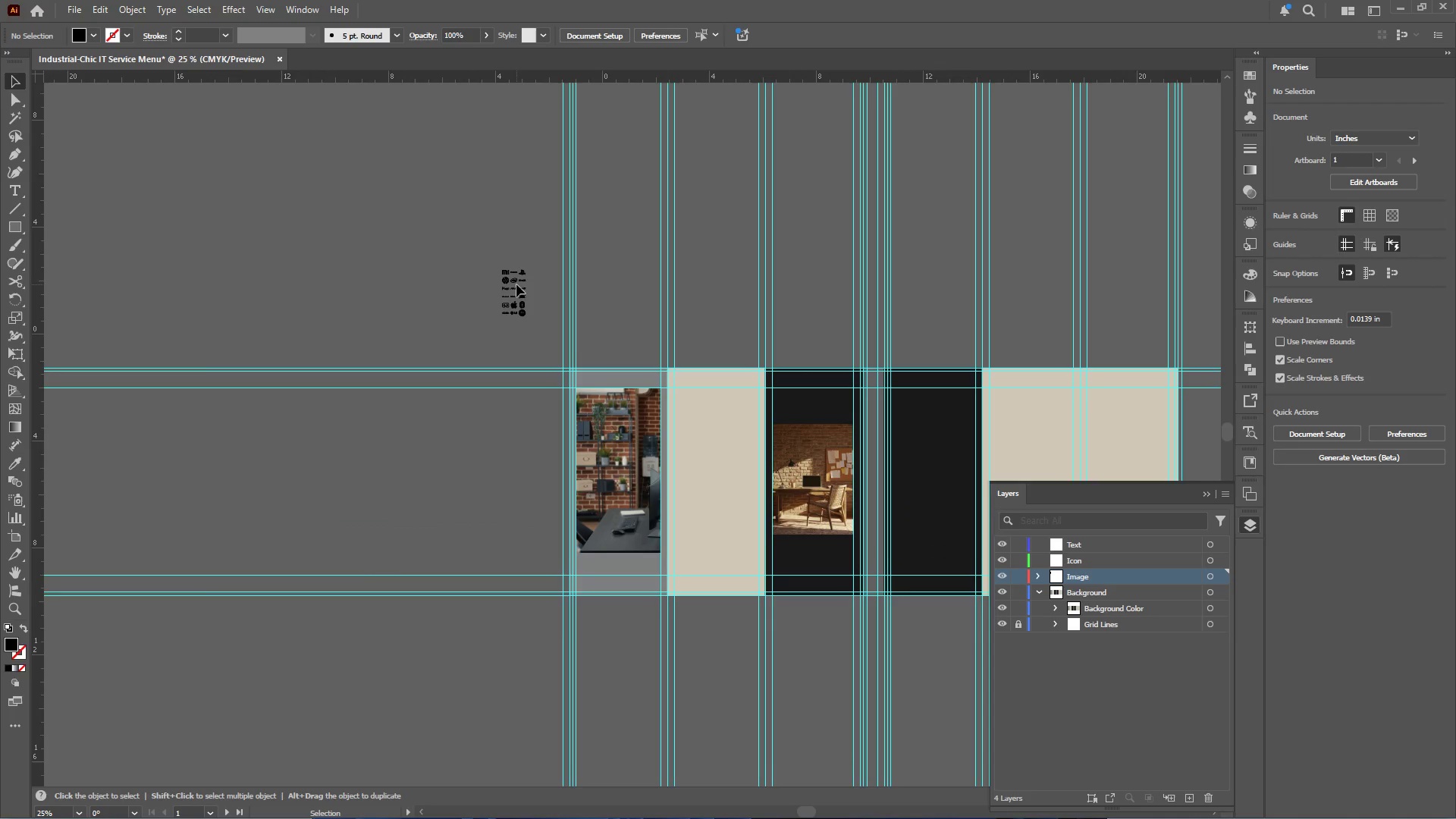 
left_click_drag(start_coordinate=[516, 284], to_coordinate=[494, 297])
 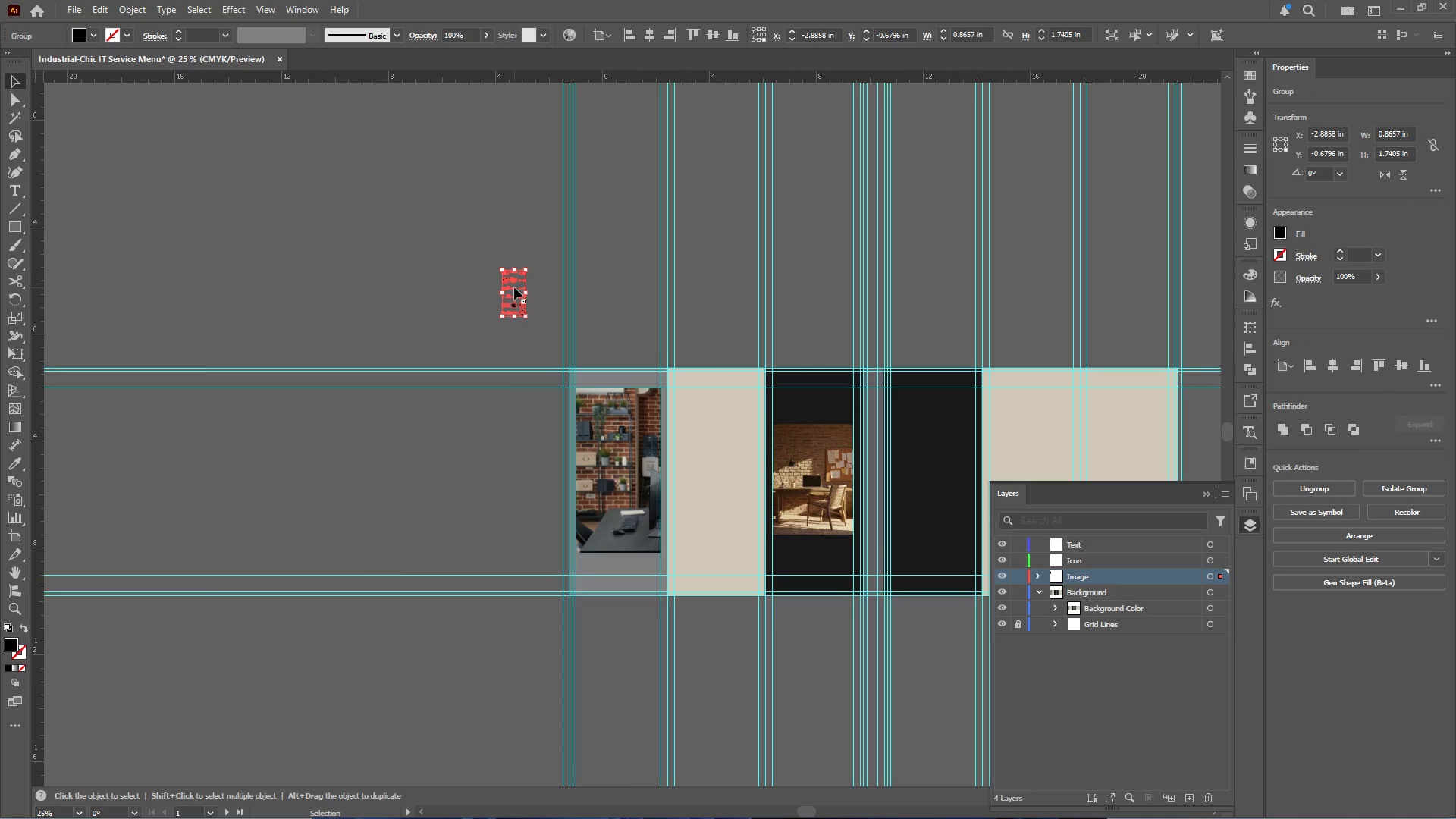 
left_click_drag(start_coordinate=[514, 286], to_coordinate=[550, 310])
 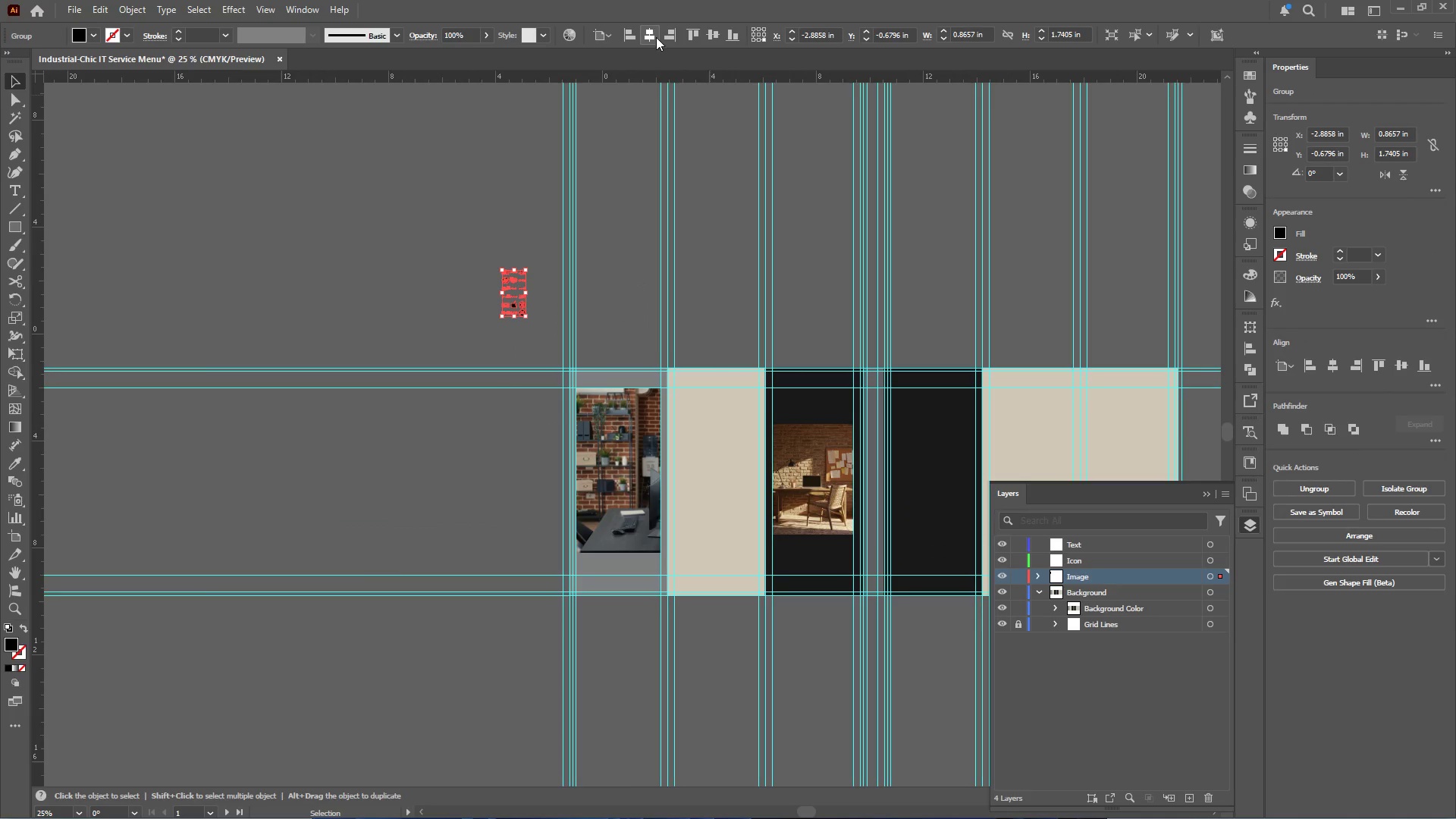 
left_click([654, 33])
 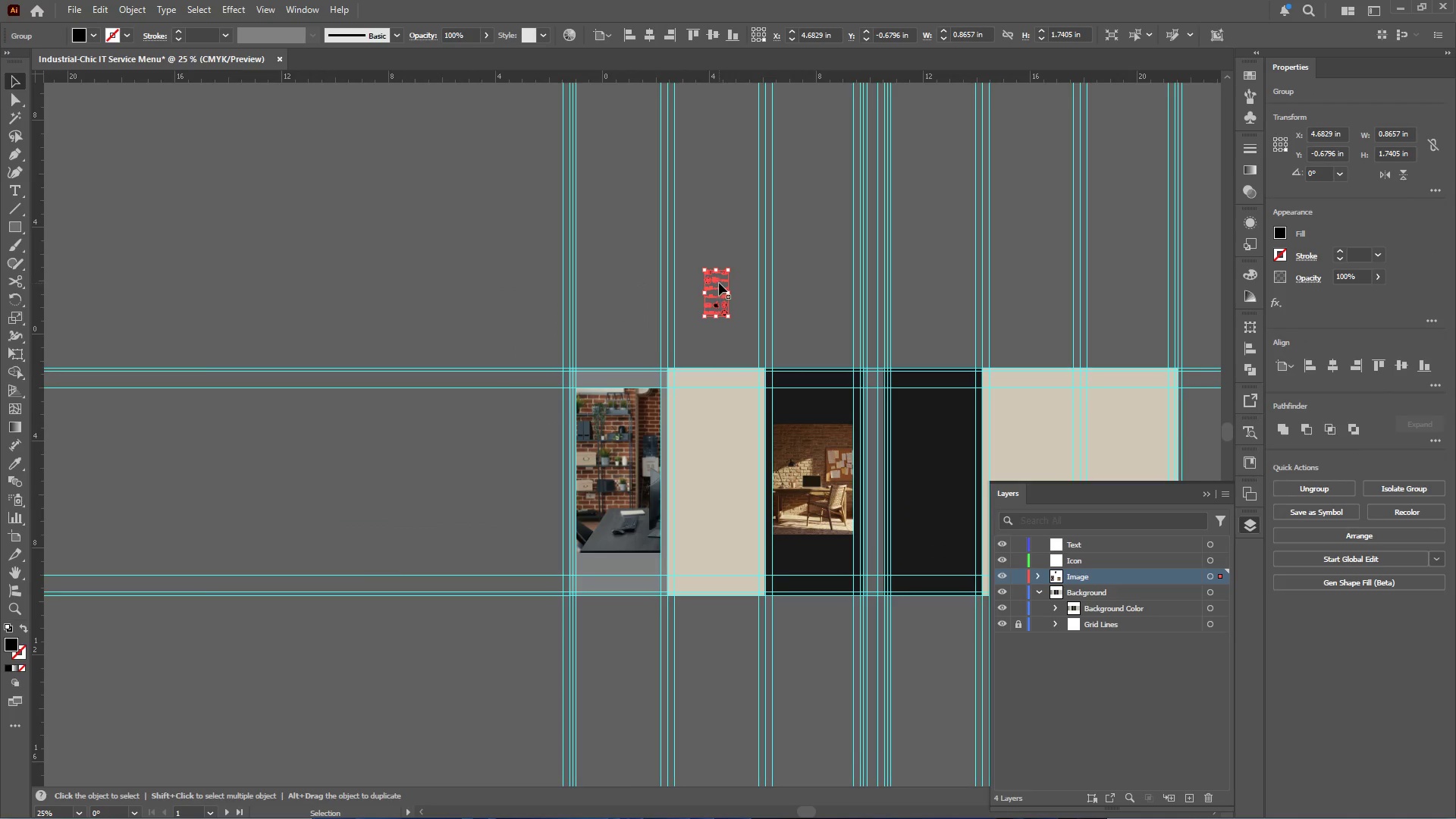 
left_click_drag(start_coordinate=[717, 281], to_coordinate=[725, 463])
 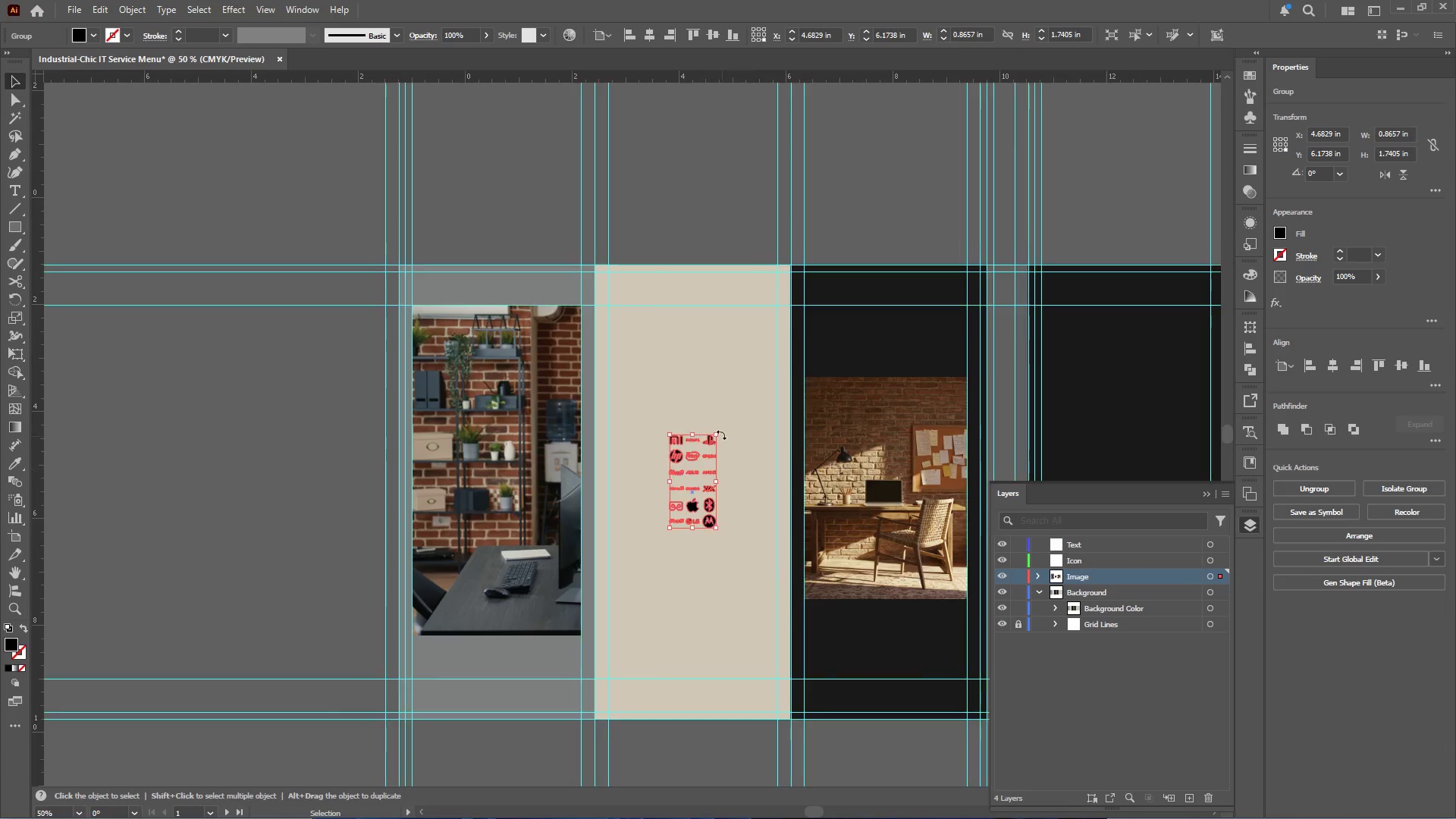 
hold_key(key=ShiftLeft, duration=1.83)
 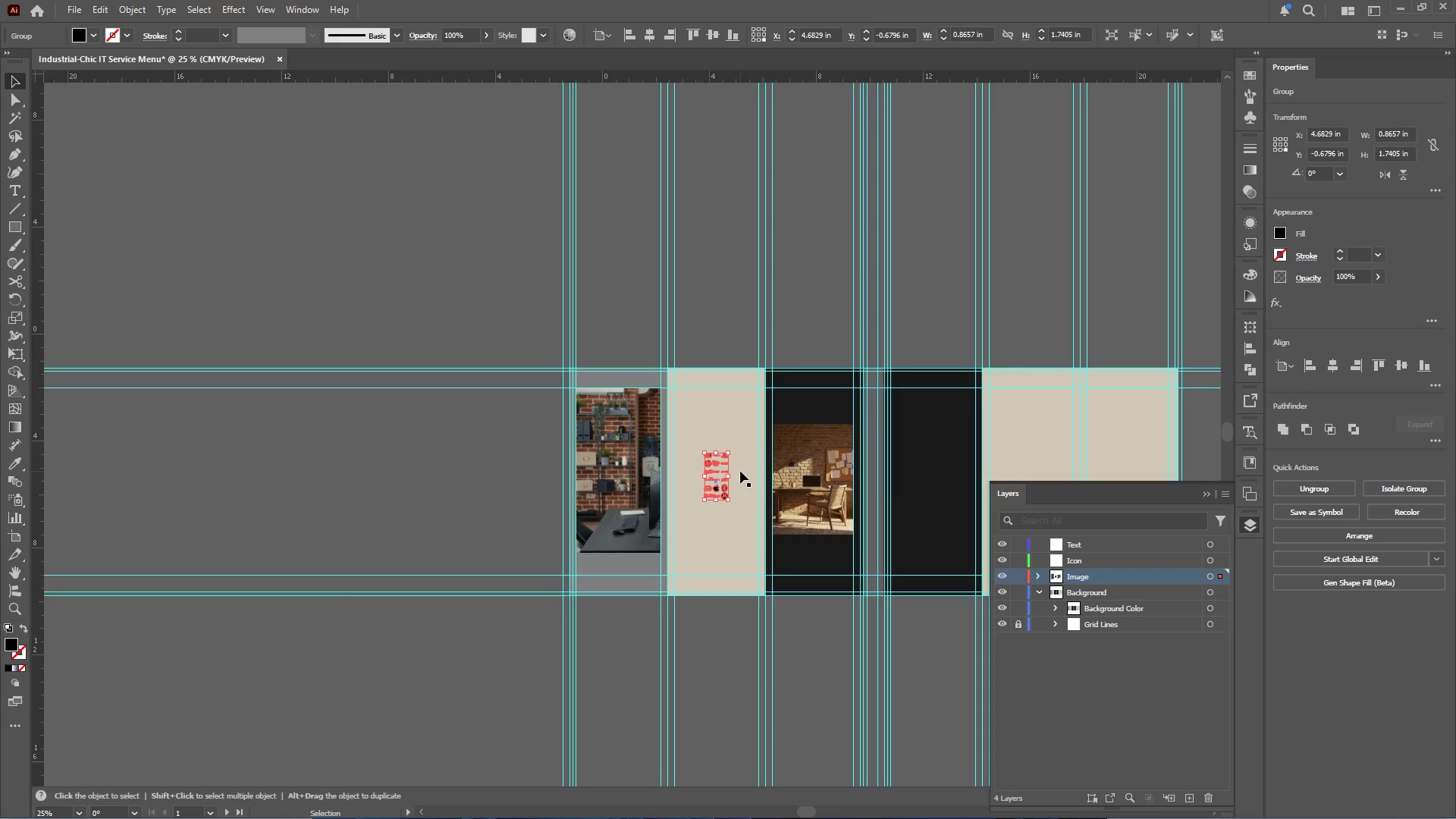 
key(Alt+AltLeft)
 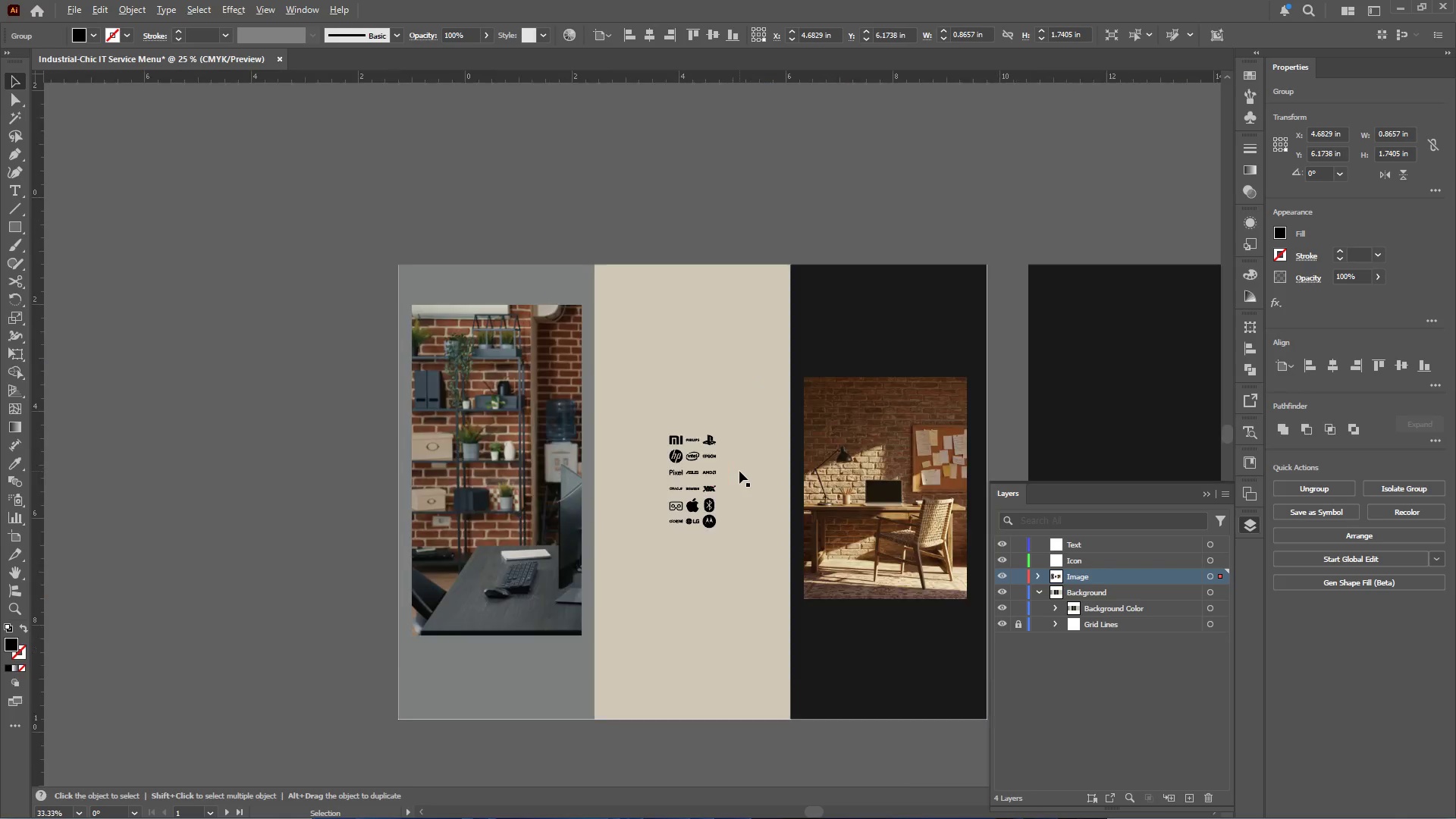 
hold_key(key=AltLeft, duration=3.47)
 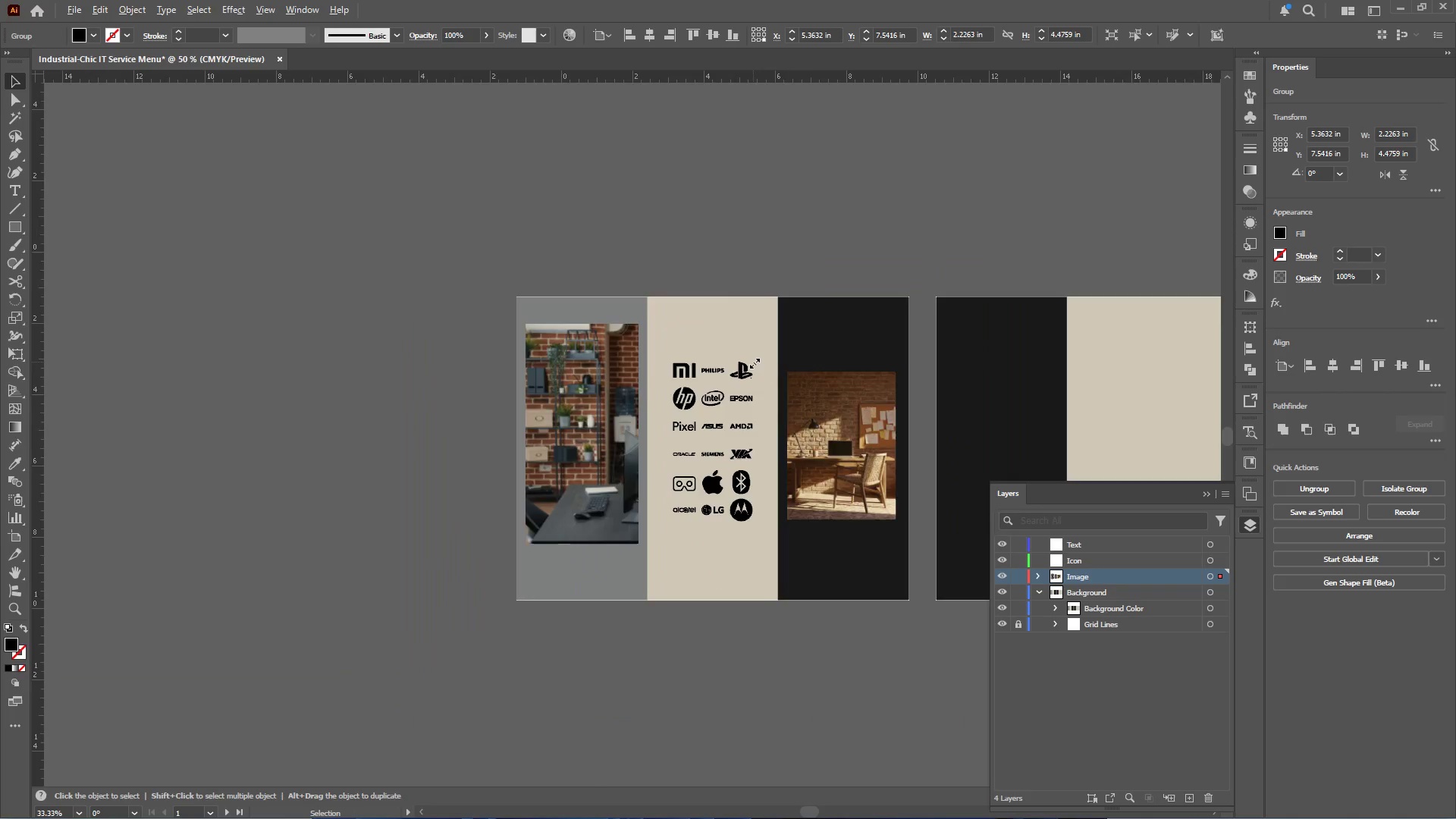 
hold_key(key=ShiftLeft, duration=3.48)
 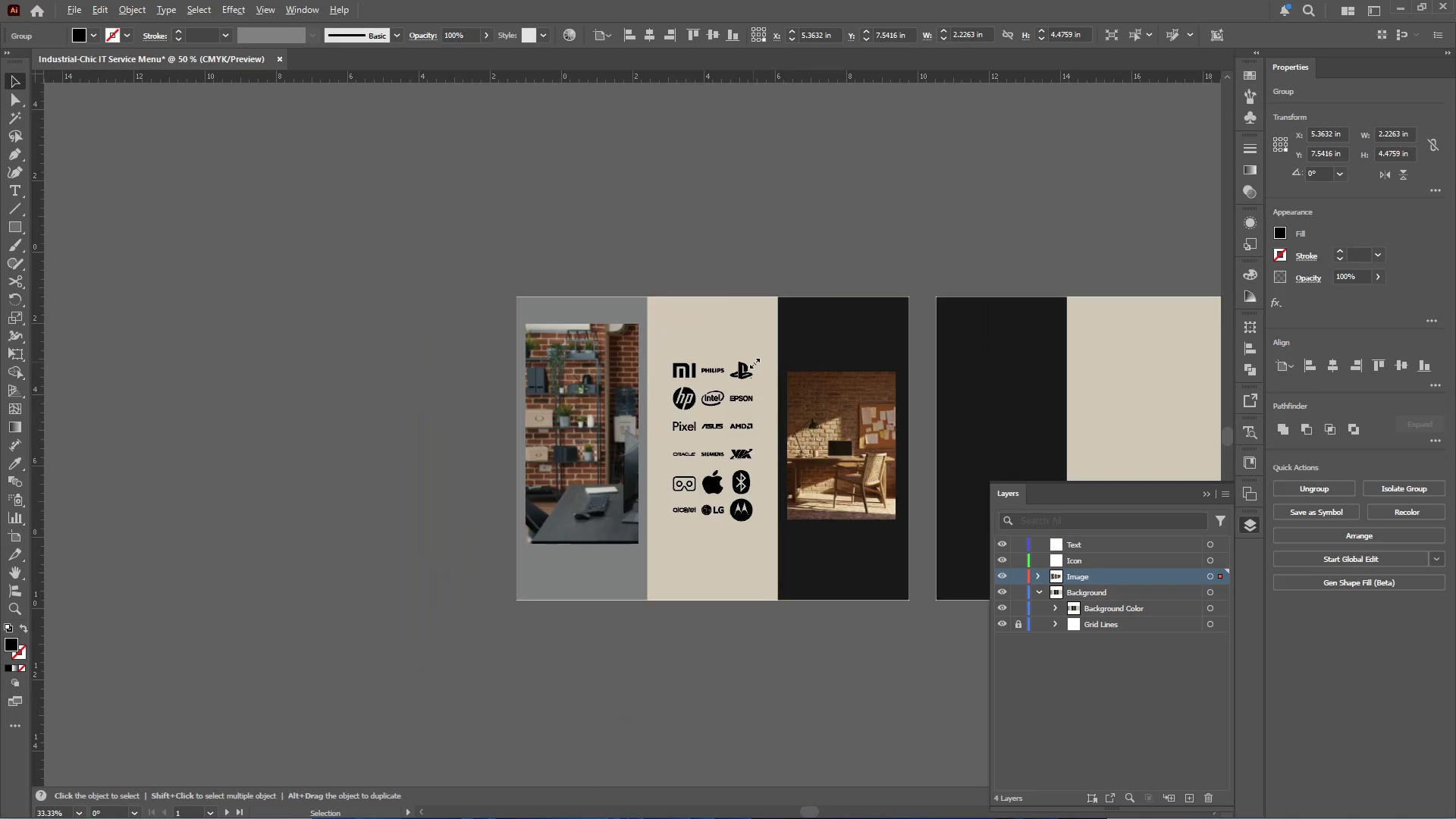 
scroll: coordinate [739, 471], scroll_direction: up, amount: 2.0
 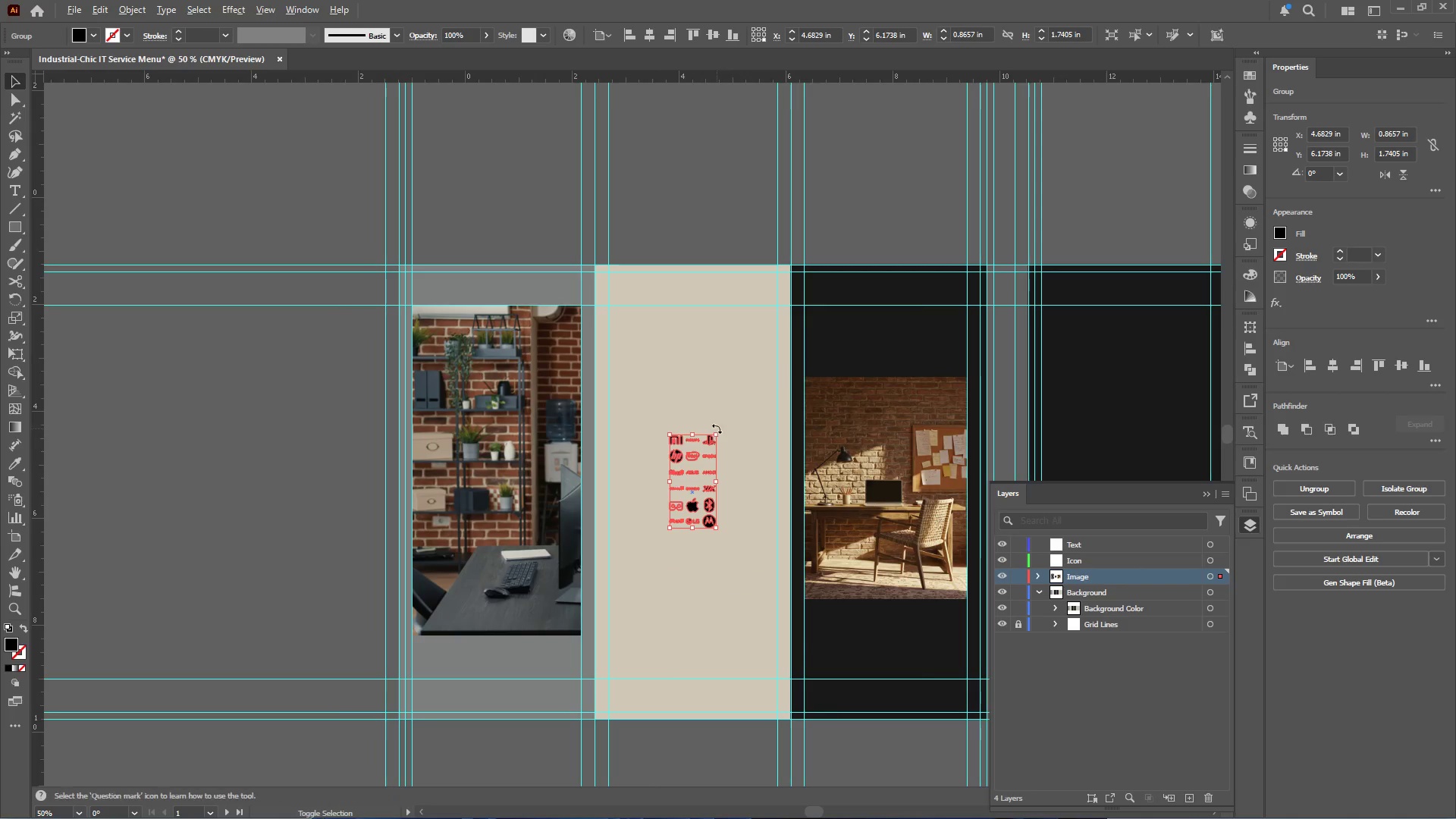 
left_click_drag(start_coordinate=[717, 434], to_coordinate=[761, 362])
 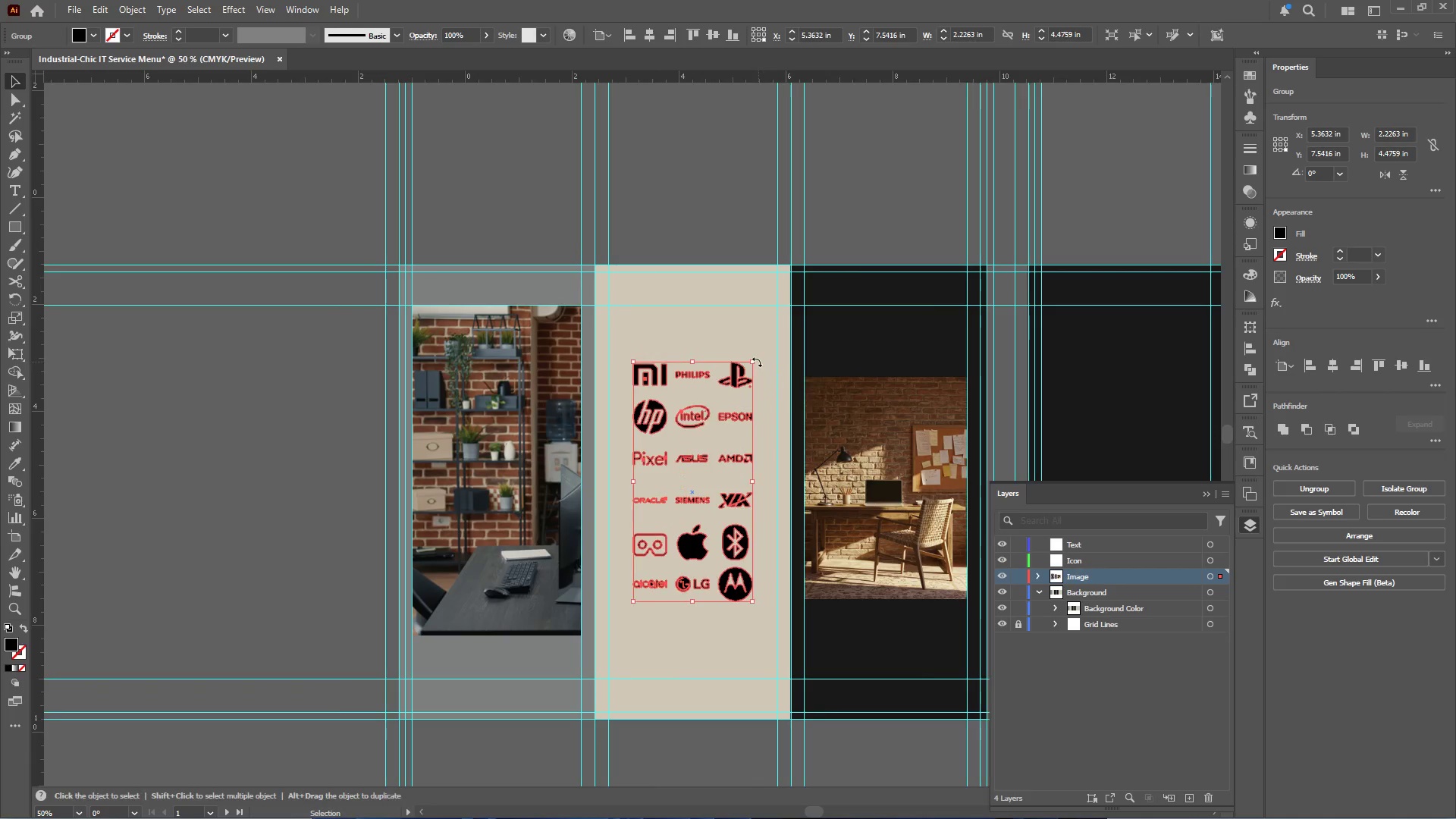 
hold_key(key=AltLeft, duration=0.61)
scroll: coordinate [753, 362], scroll_direction: down, amount: 2.0
 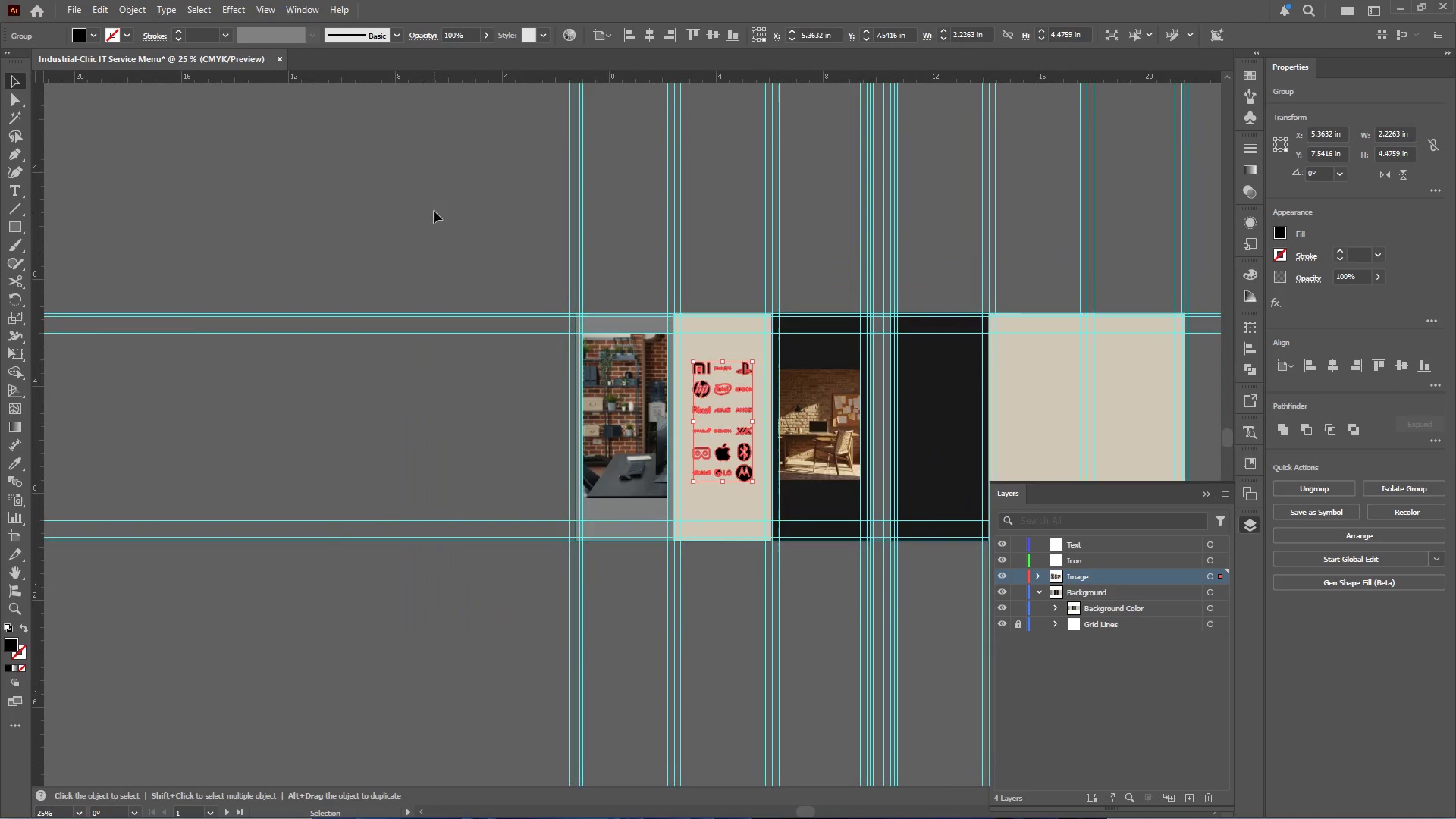 
left_click([434, 209])
 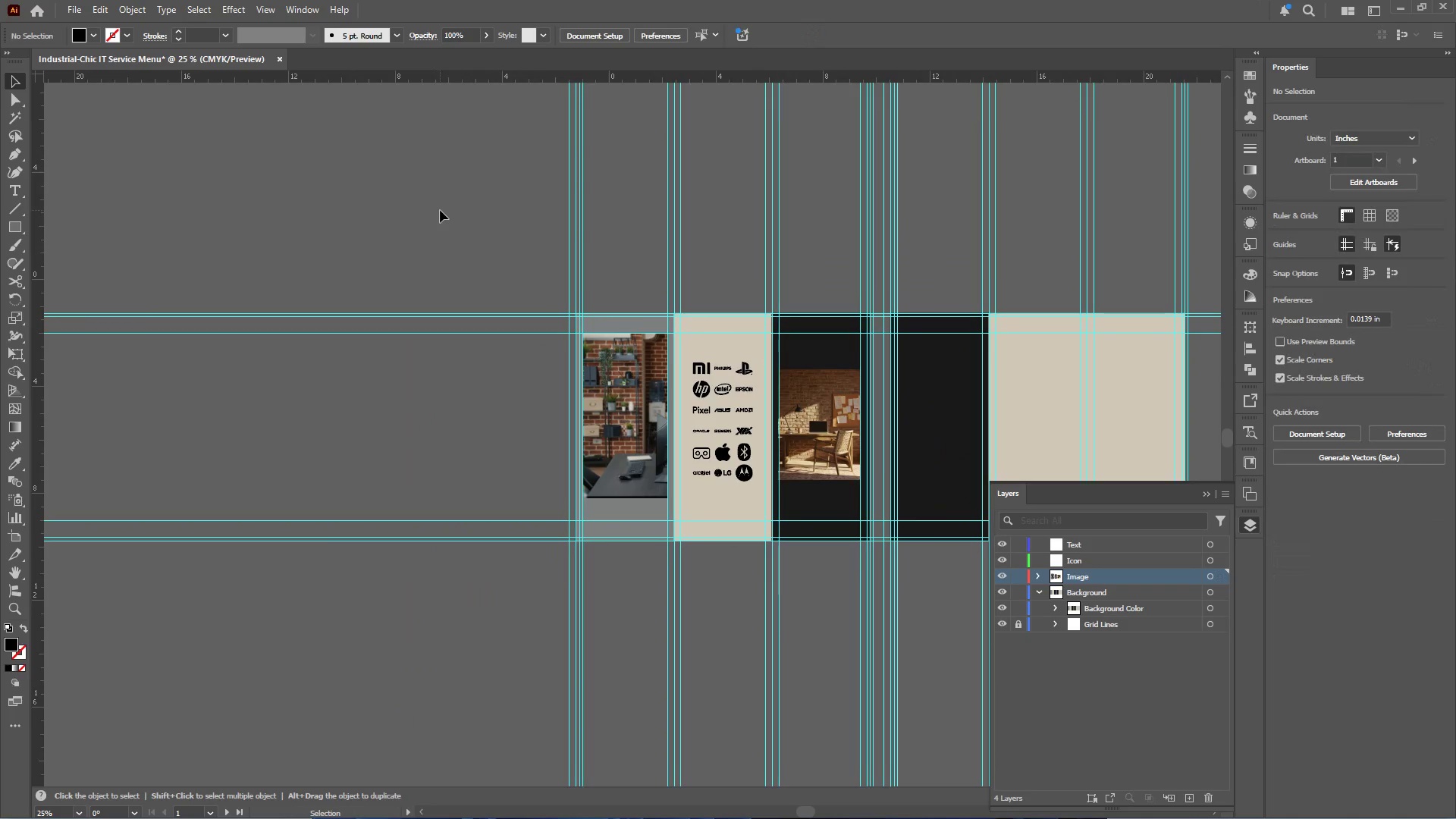 
wait(9.66)
 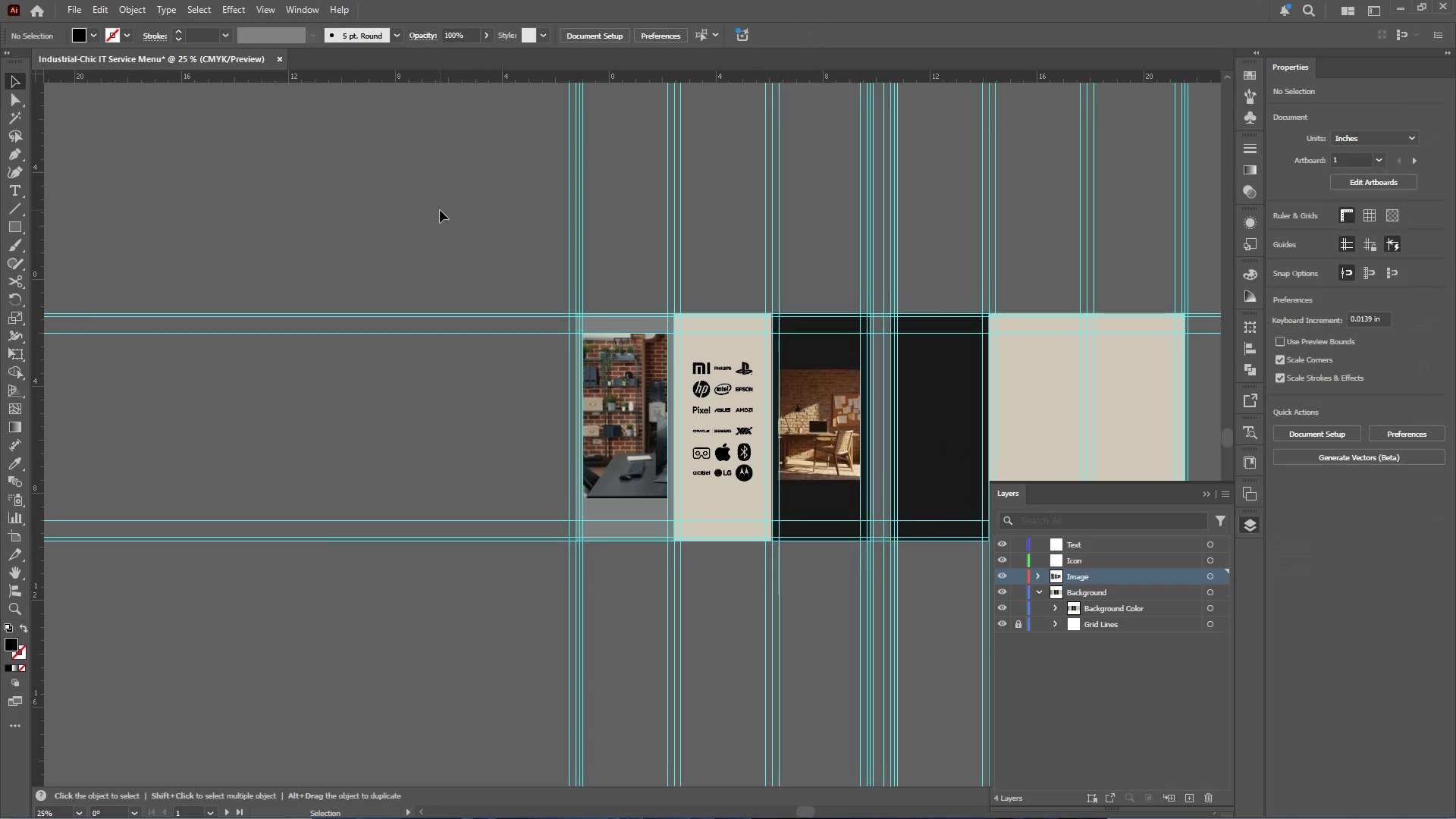 
left_click([811, 397])
 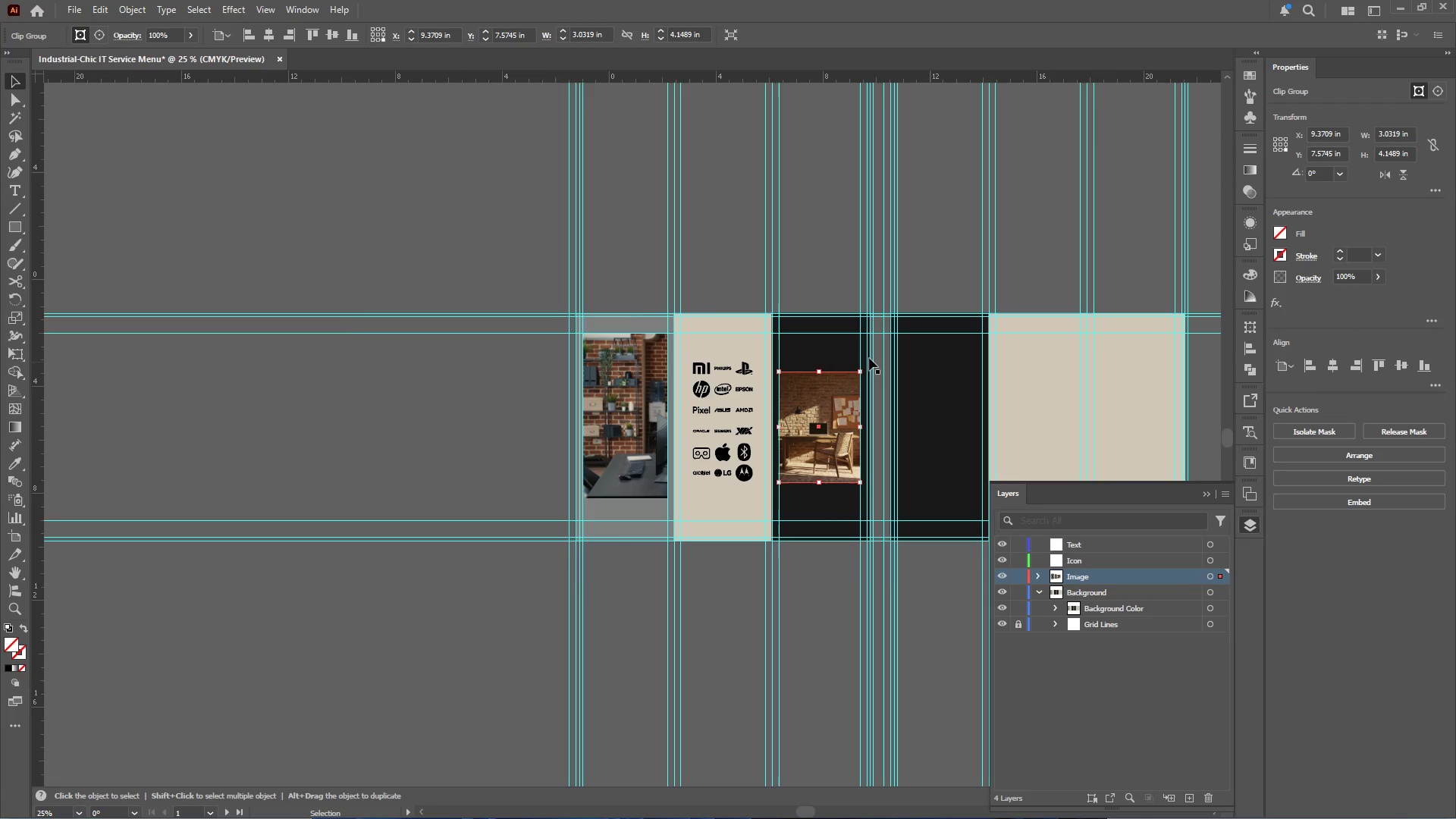 
left_click([639, 373])
 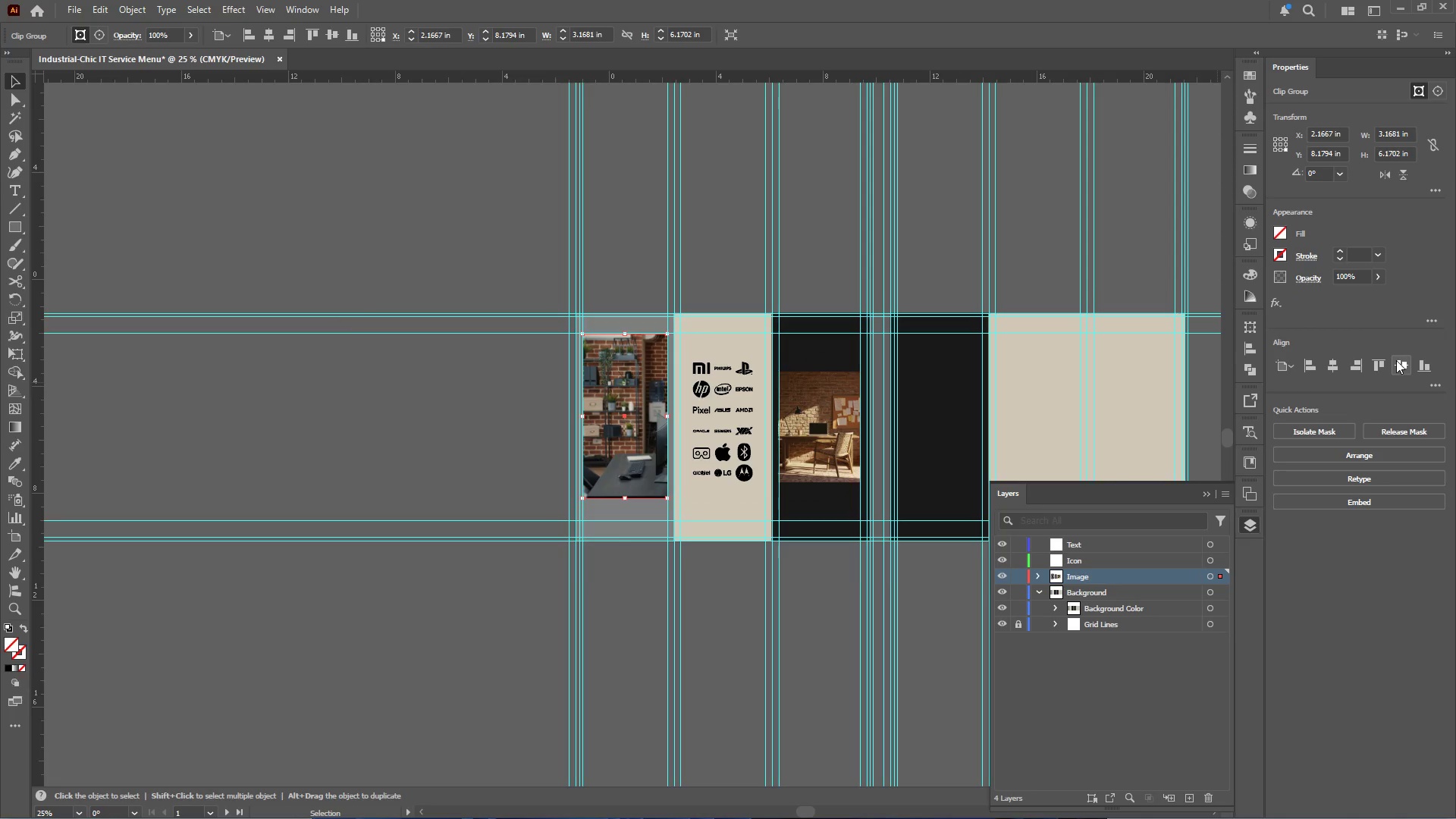 
hold_key(key=AltLeft, duration=0.56)
scroll: coordinate [583, 335], scroll_direction: up, amount: 2.0
 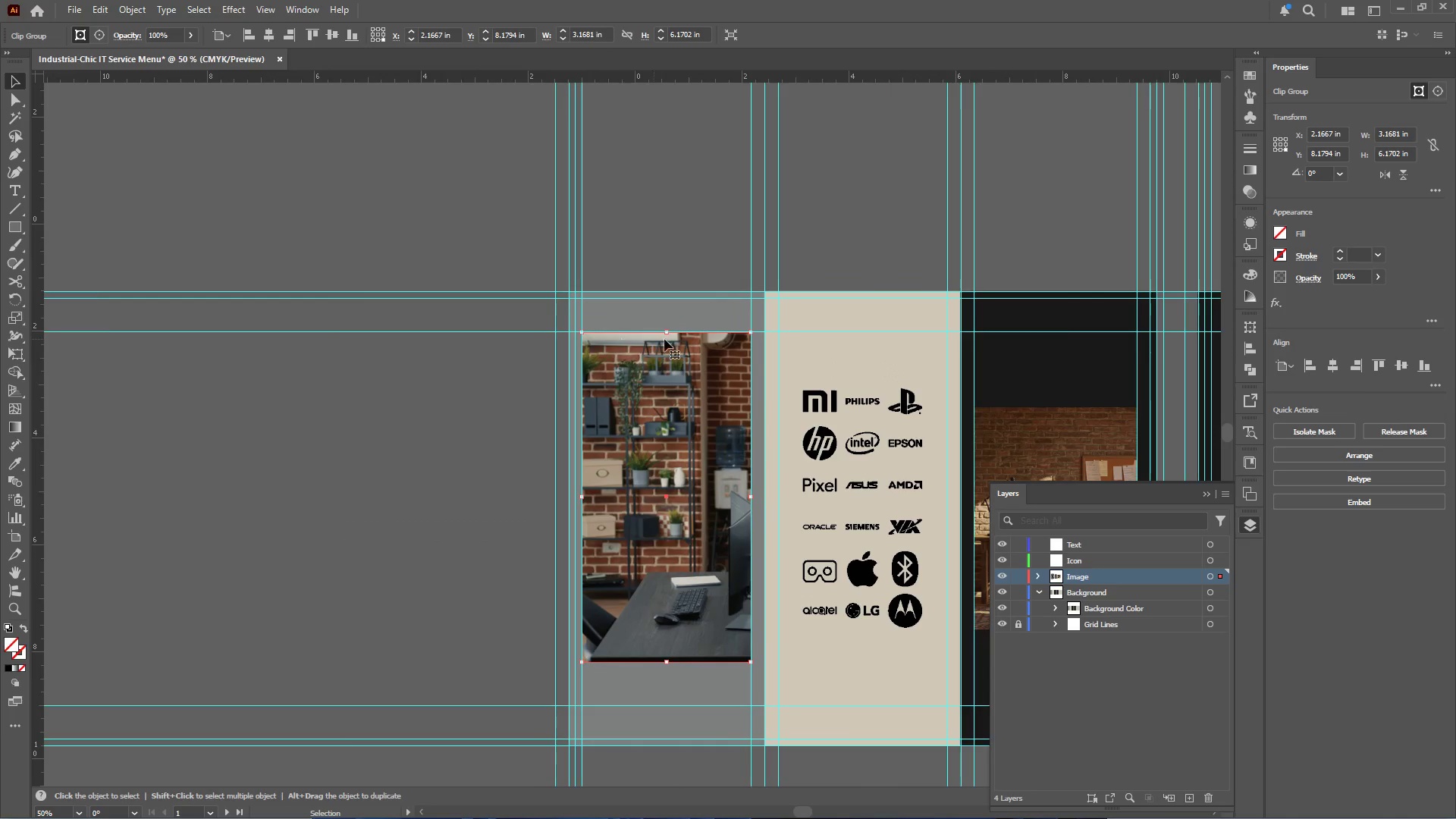 
hold_key(key=AltLeft, duration=2.84)
hold_key(key=ShiftLeft, duration=2.89)
left_click_drag(start_coordinate=[668, 332], to_coordinate=[670, 343])
 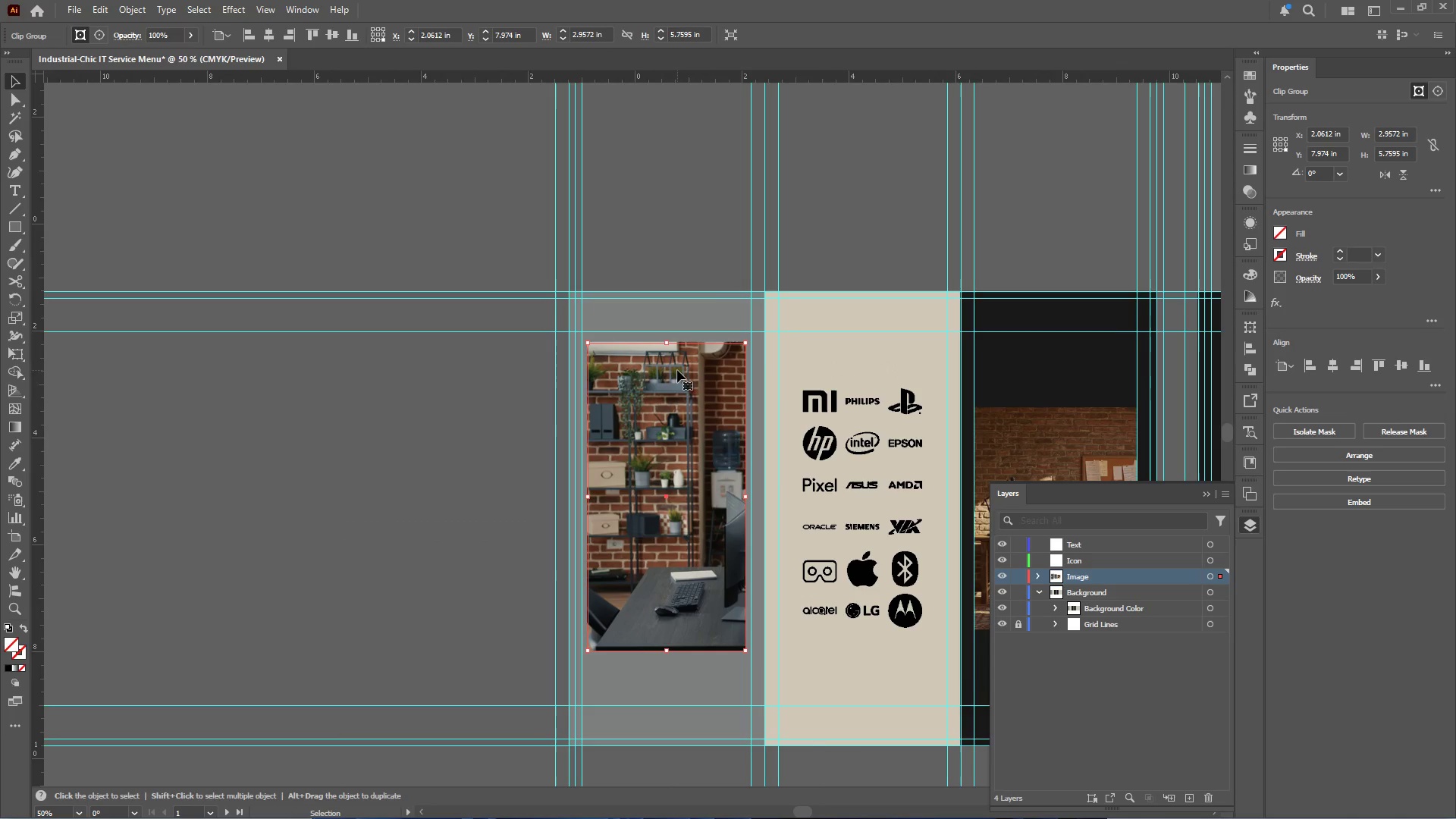 
left_click_drag(start_coordinate=[669, 340], to_coordinate=[670, 331])
 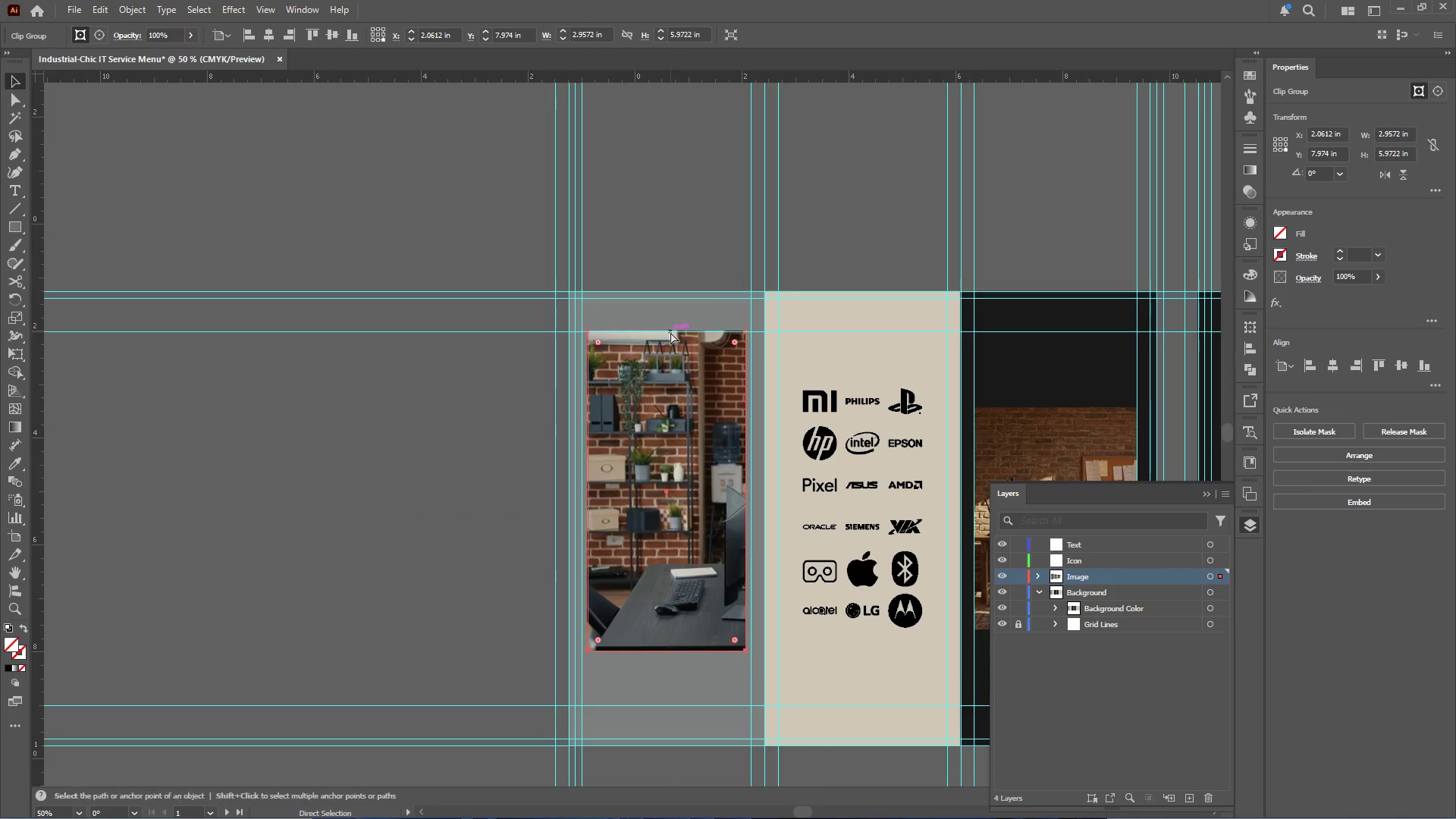 
key(Control+Z)
 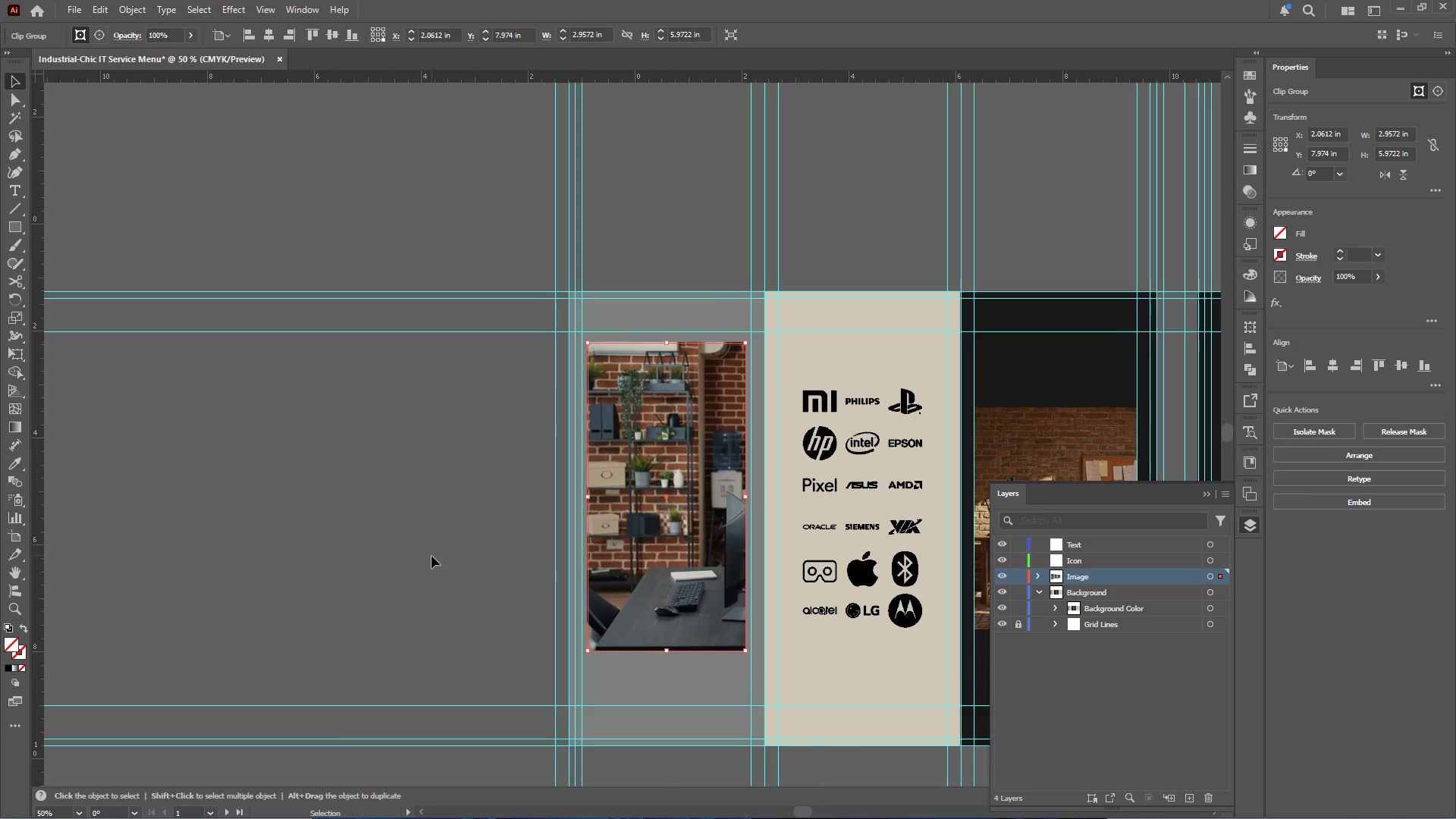 
left_click([431, 556])
 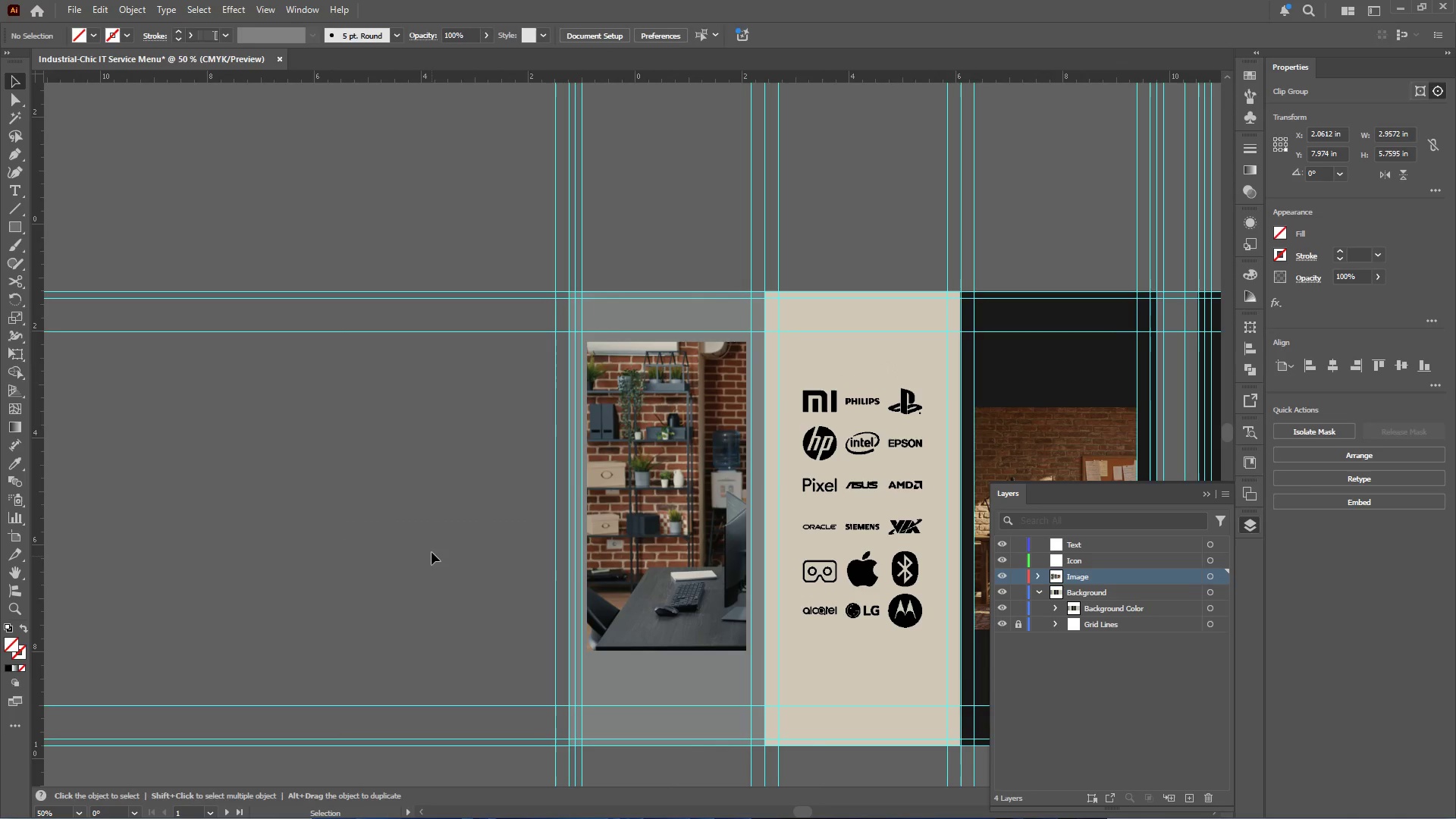 
hold_key(key=AltLeft, duration=0.56)
scroll: coordinate [431, 548], scroll_direction: down, amount: 2.0
 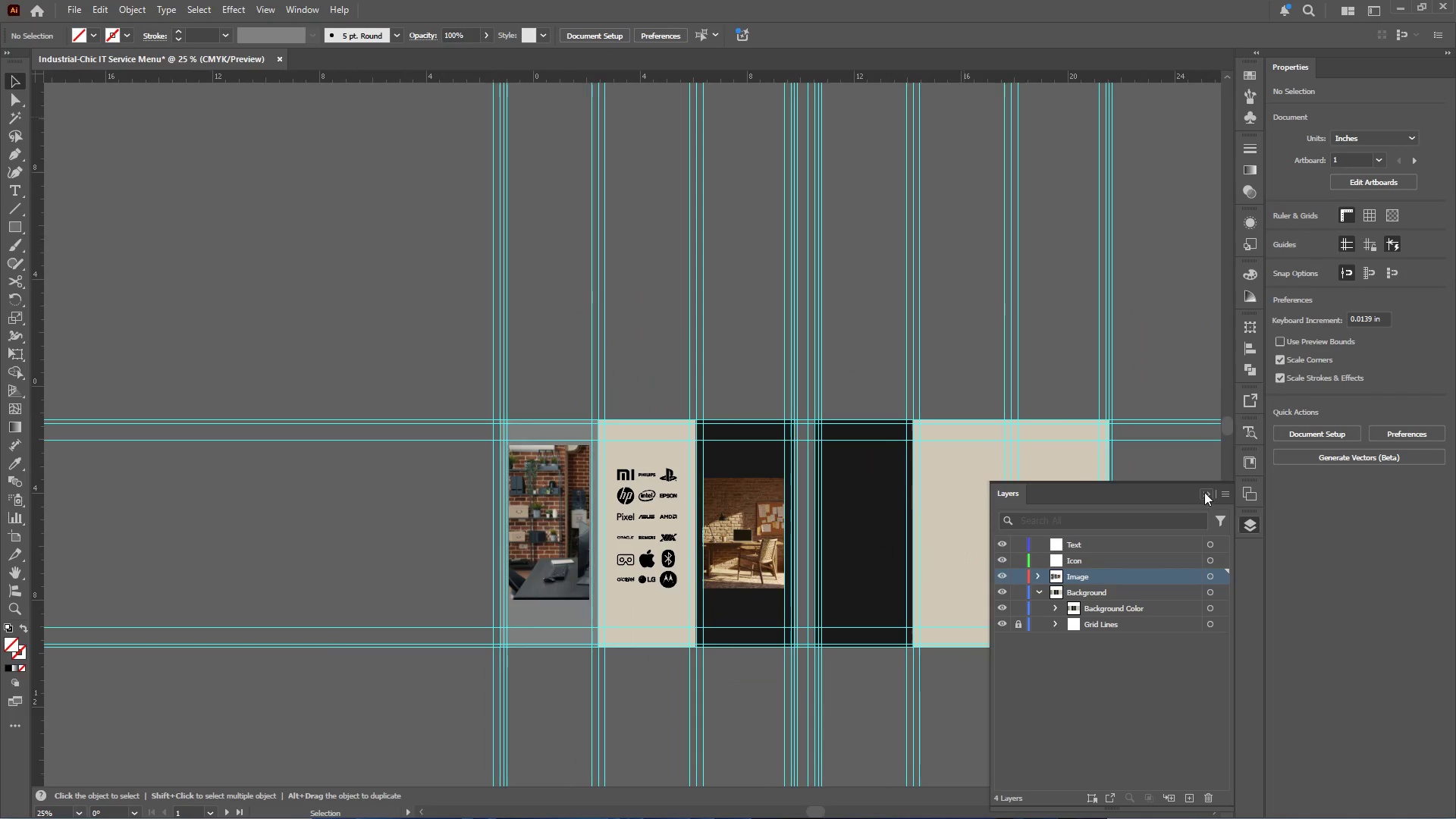 
left_click([1204, 492])